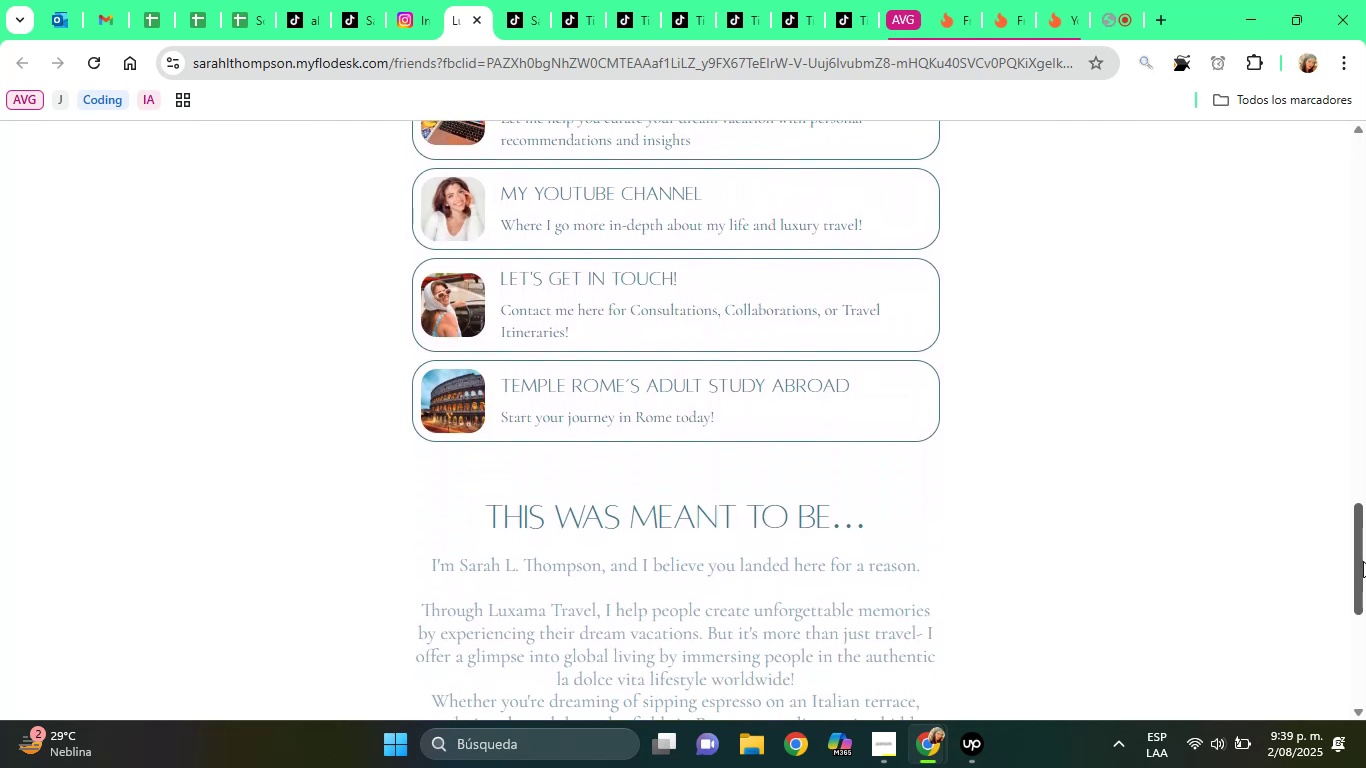 
left_click_drag(start_coordinate=[1363, 561], to_coordinate=[1365, 683])
 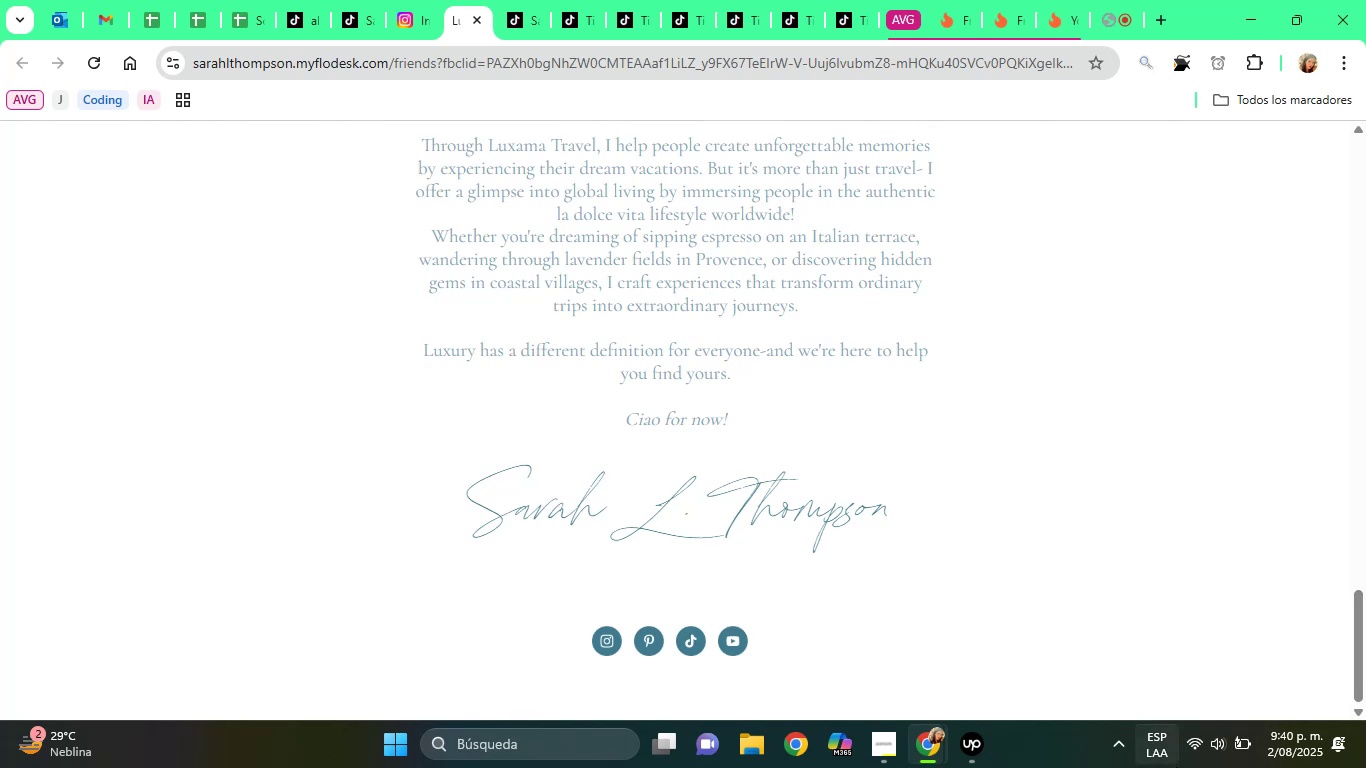 
wait(6.28)
 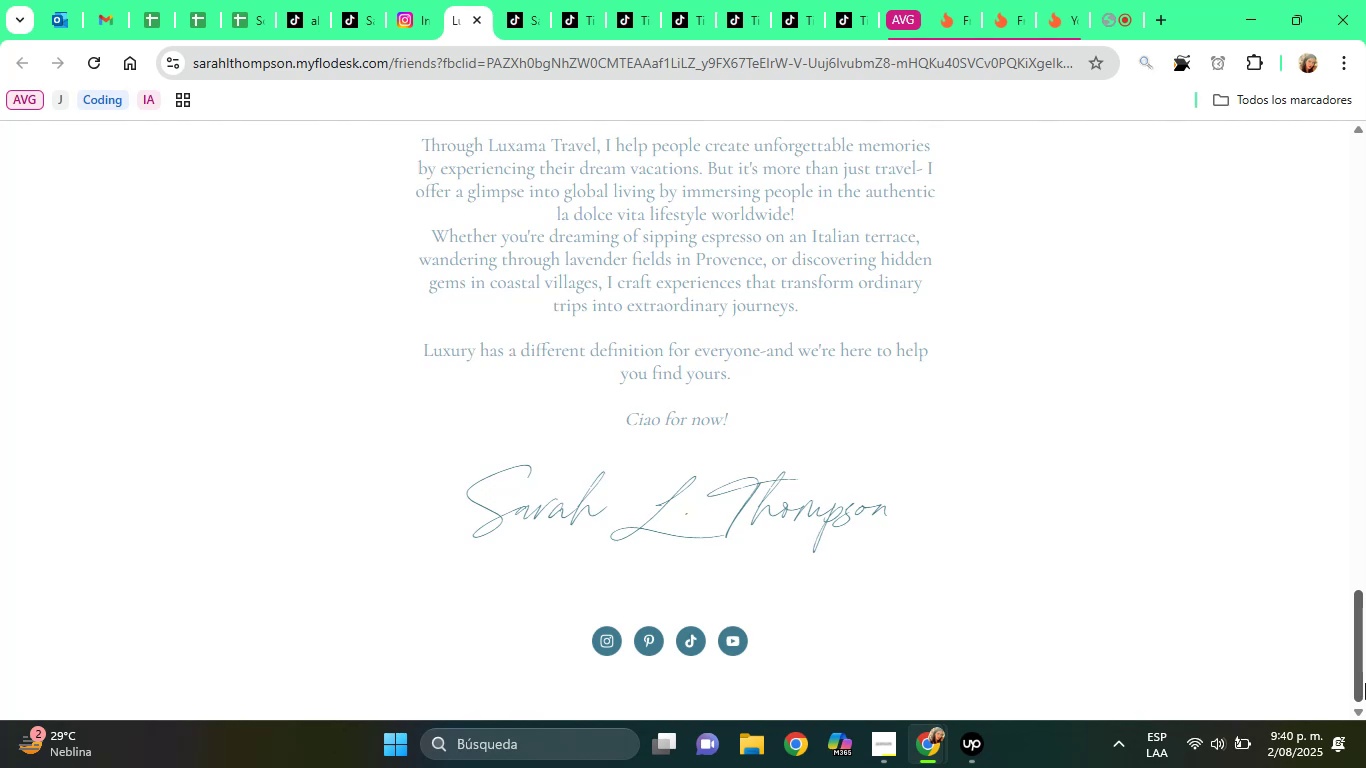 
left_click([738, 649])
 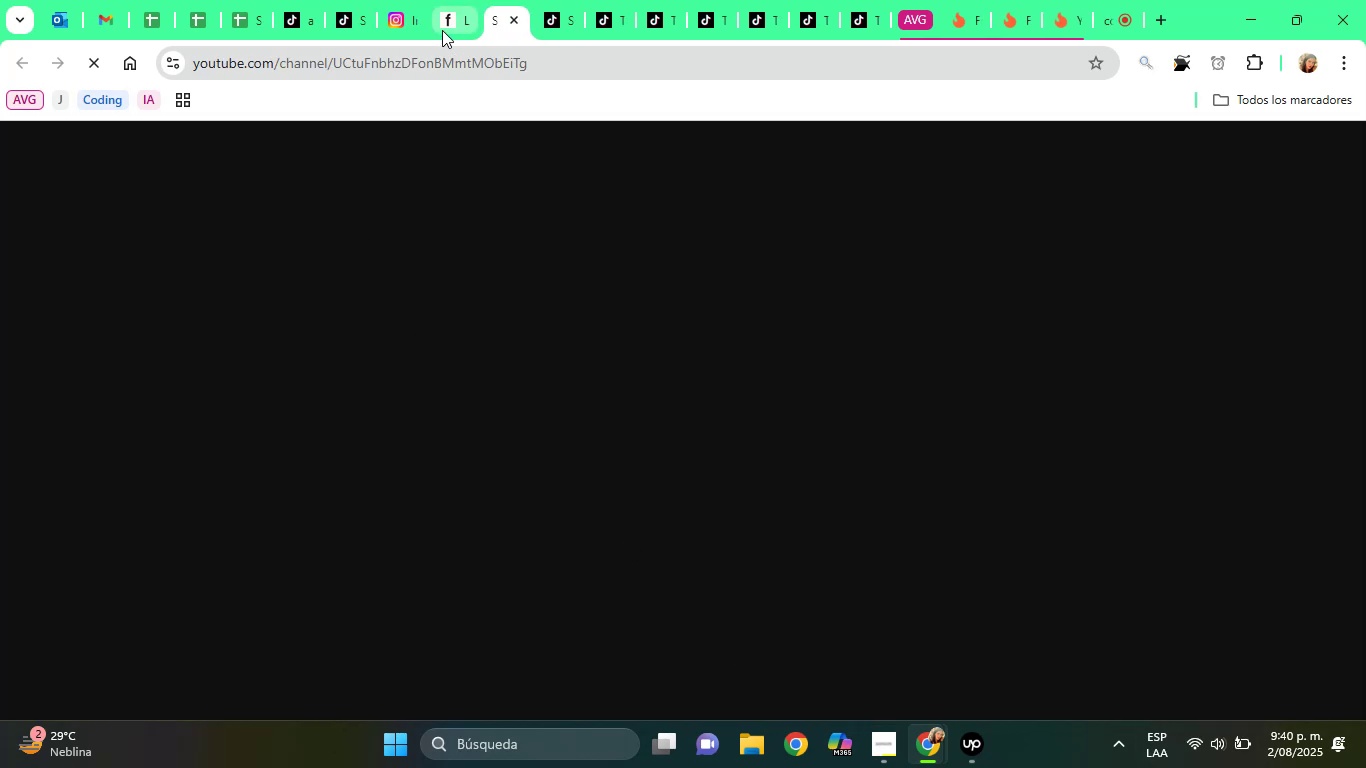 
left_click([460, 8])
 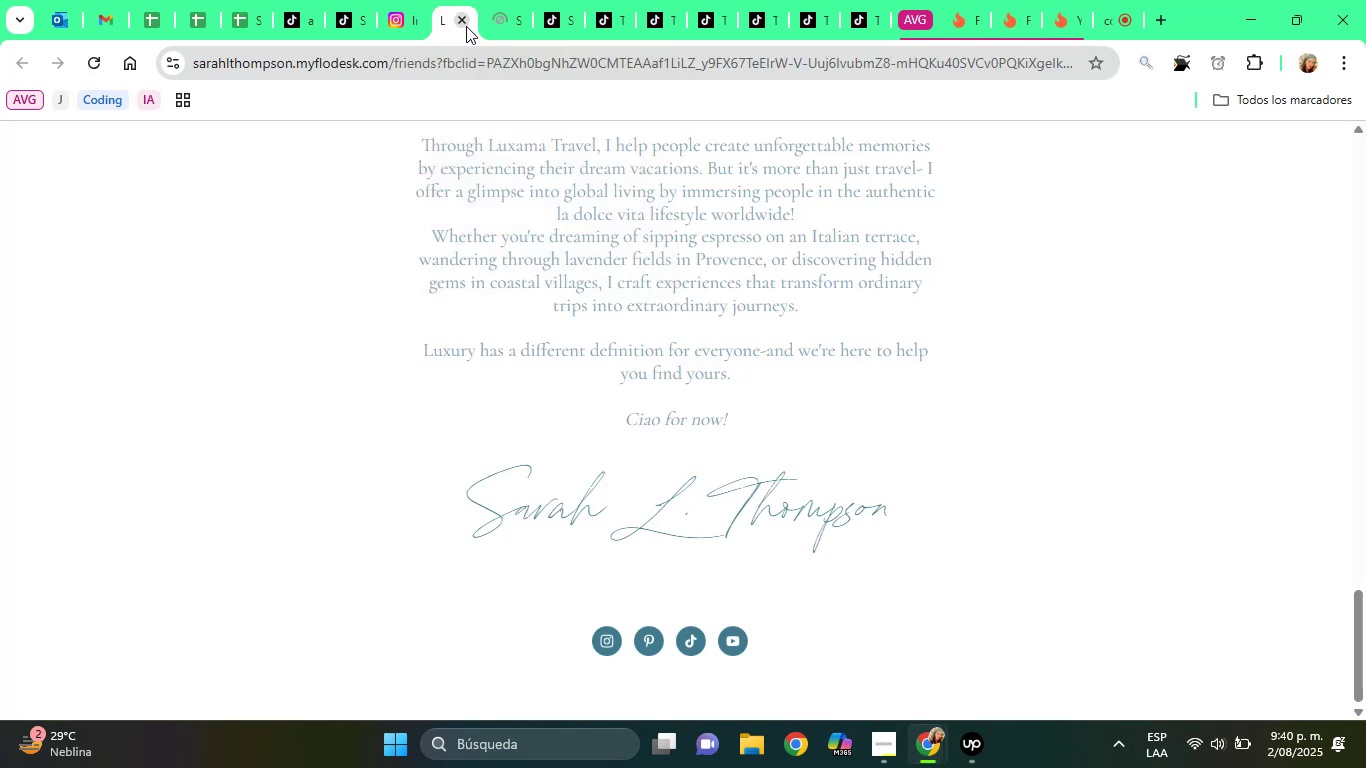 
left_click([466, 26])
 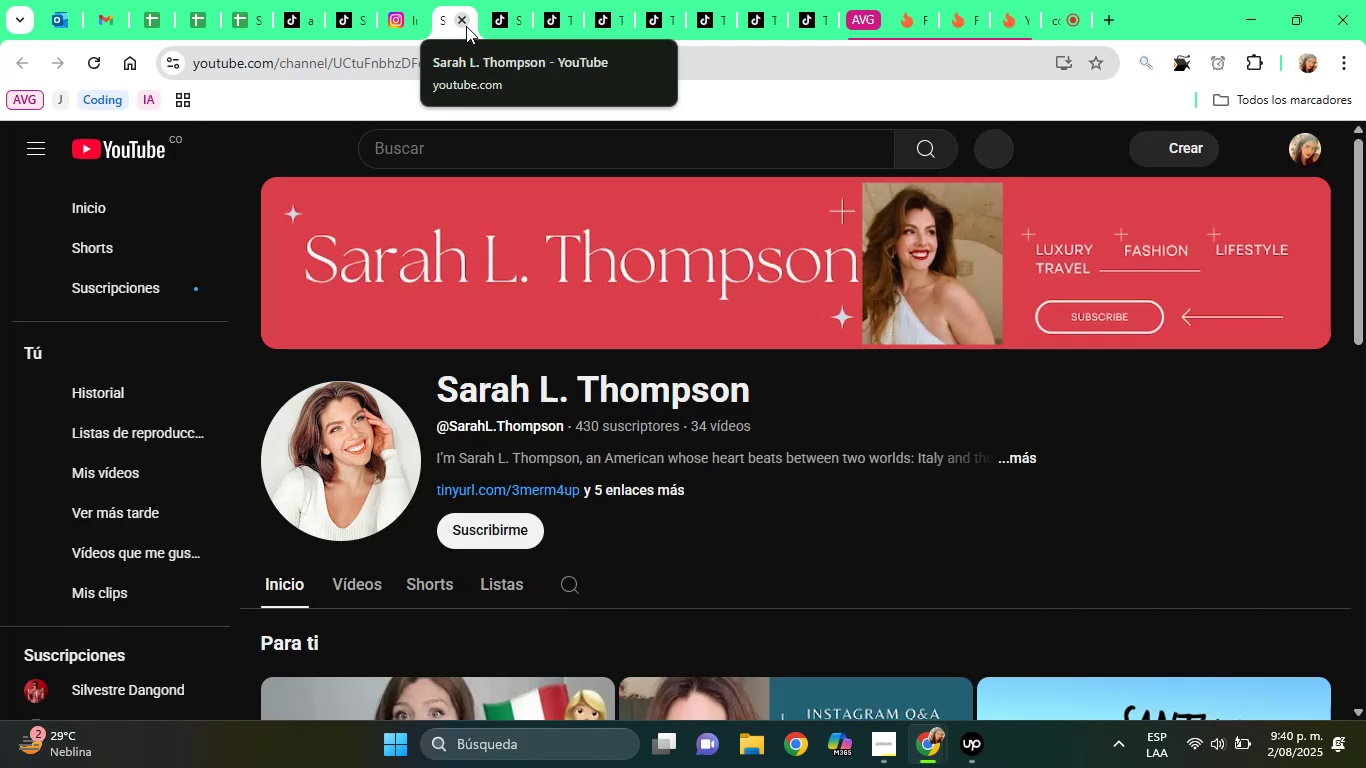 
wait(8.15)
 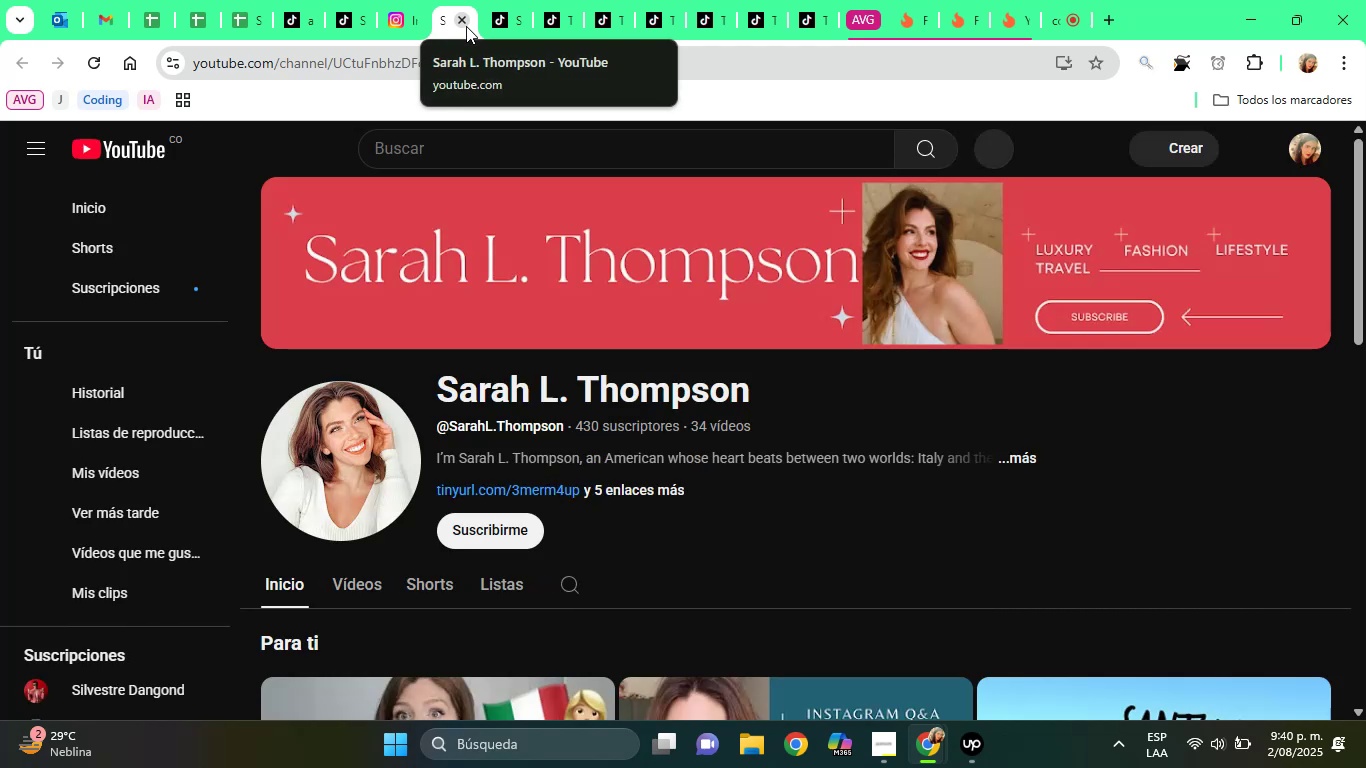 
left_click([1021, 464])
 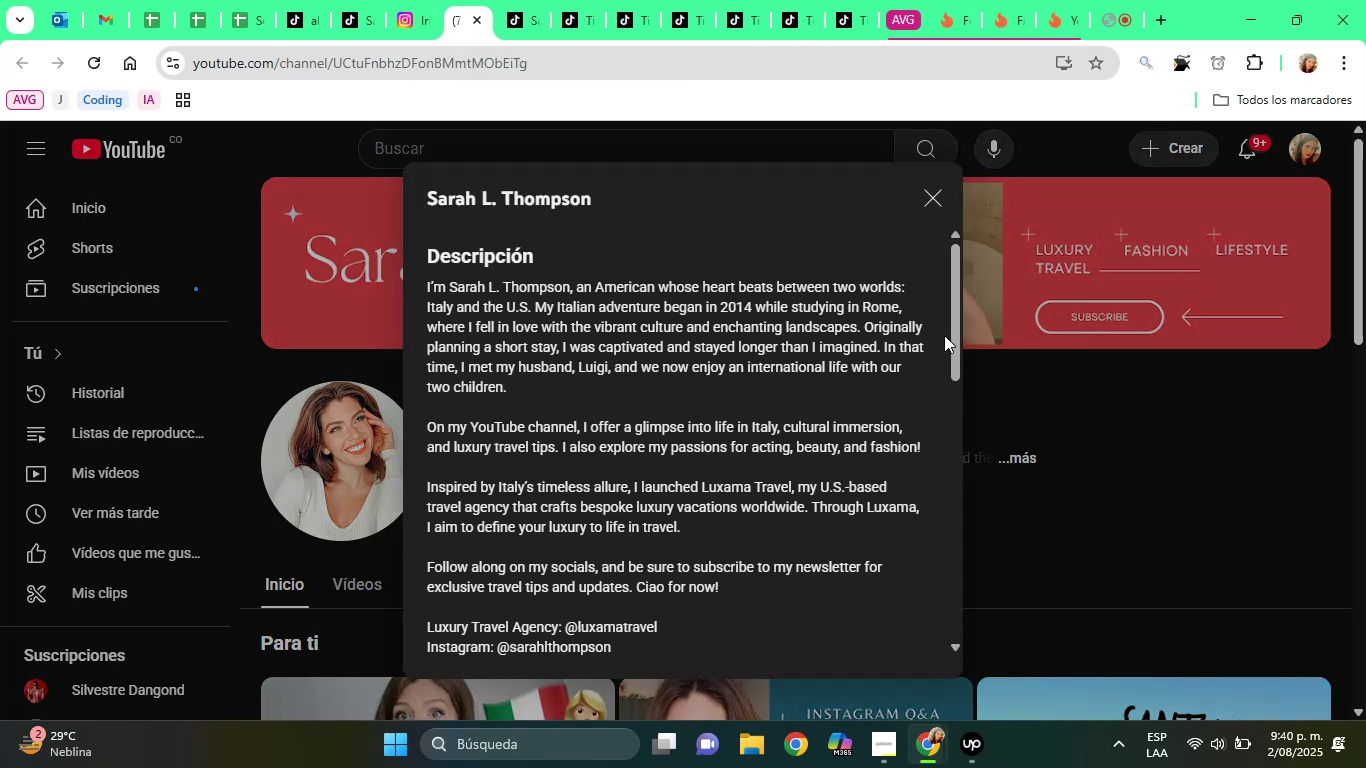 
left_click_drag(start_coordinate=[947, 336], to_coordinate=[957, 326])
 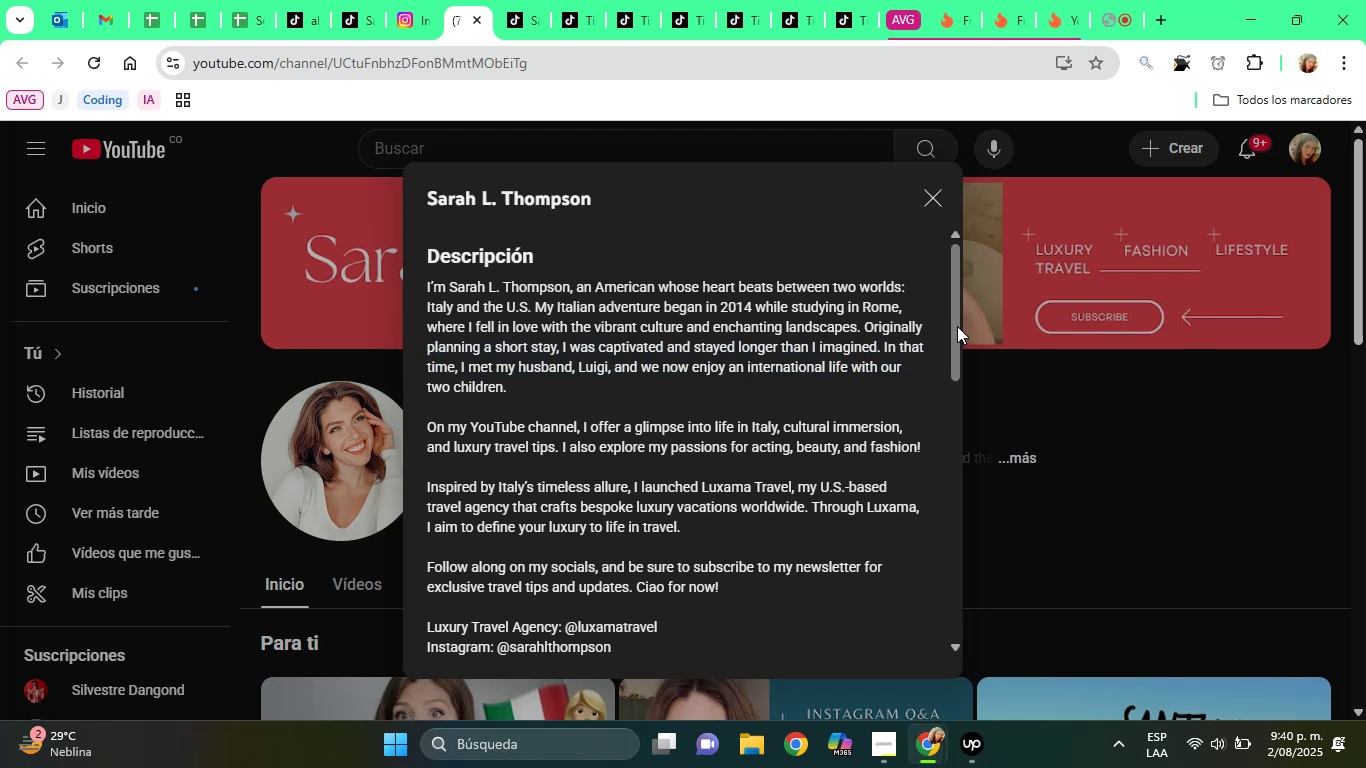 
left_click_drag(start_coordinate=[957, 326], to_coordinate=[965, 408])
 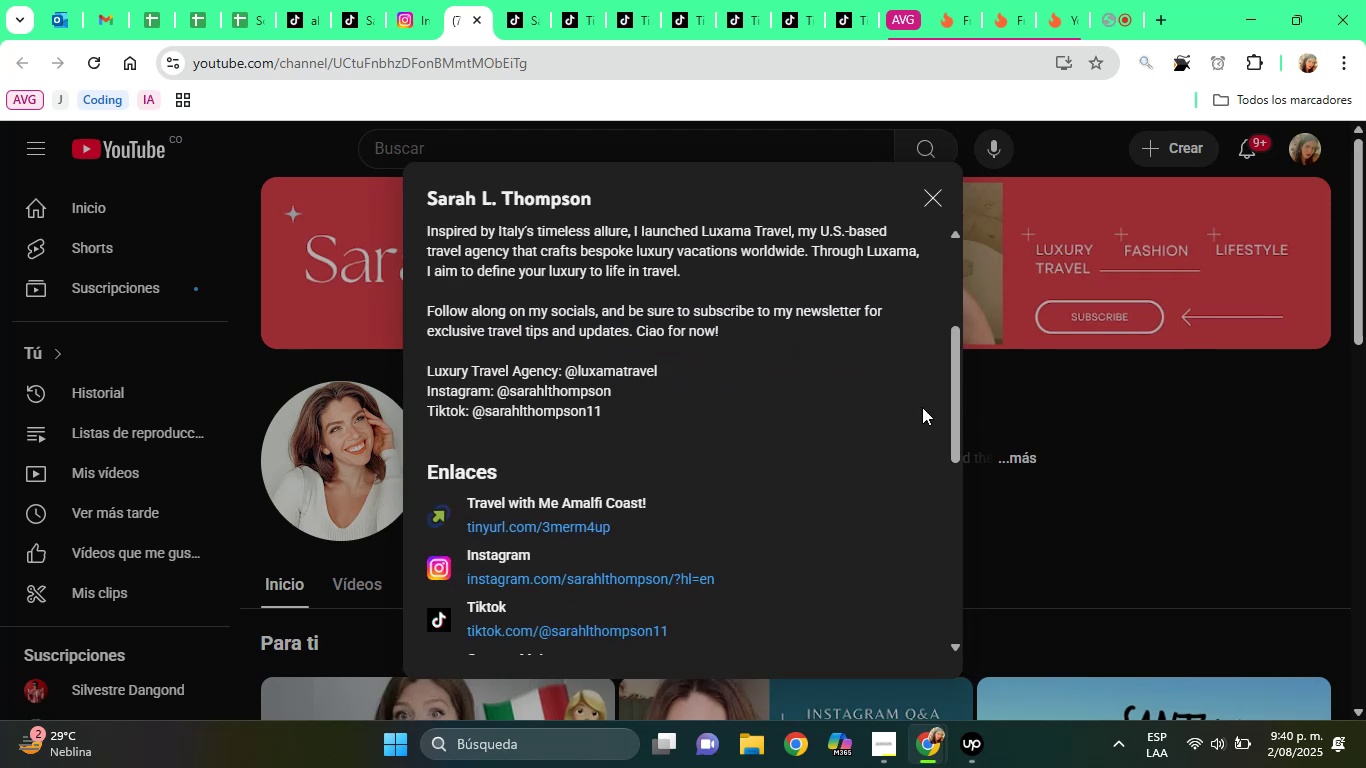 
left_click_drag(start_coordinate=[954, 406], to_coordinate=[948, 509])
 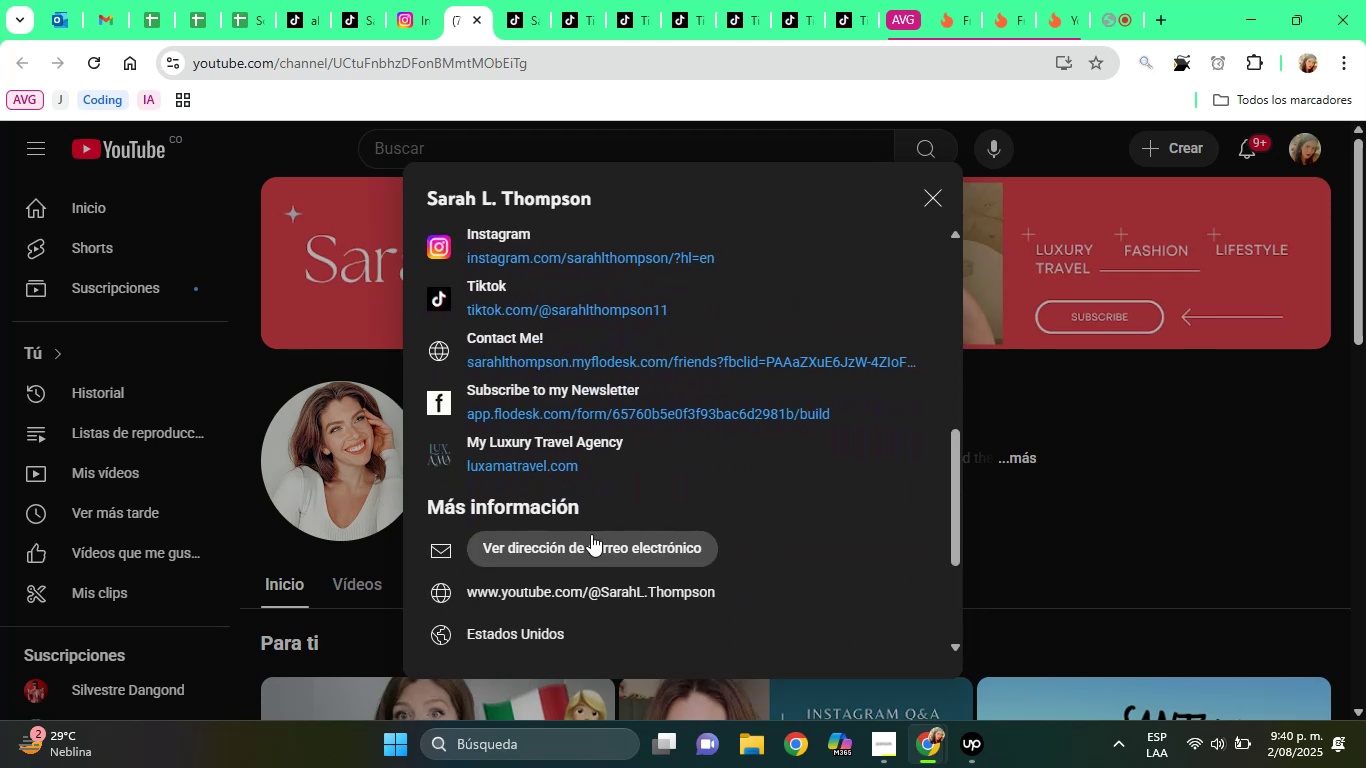 
left_click([591, 534])
 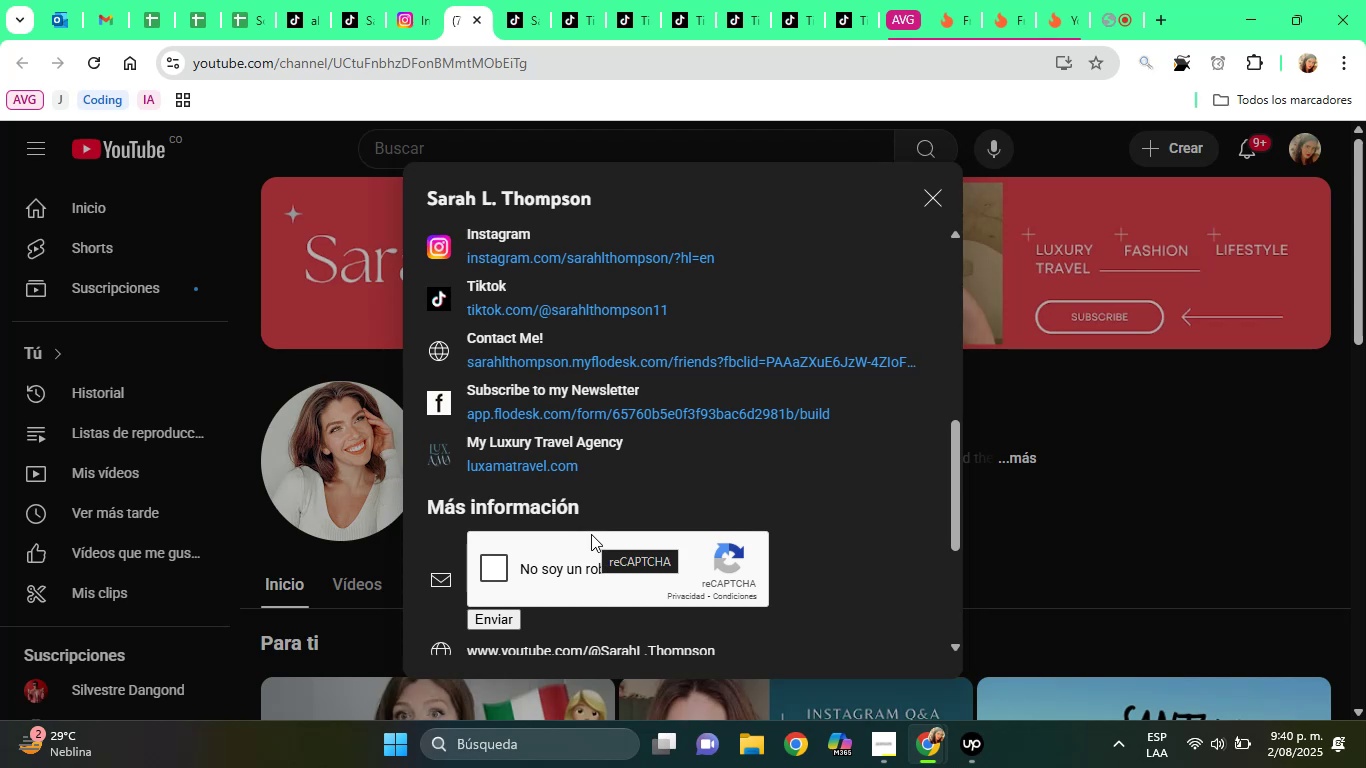 
left_click([495, 566])
 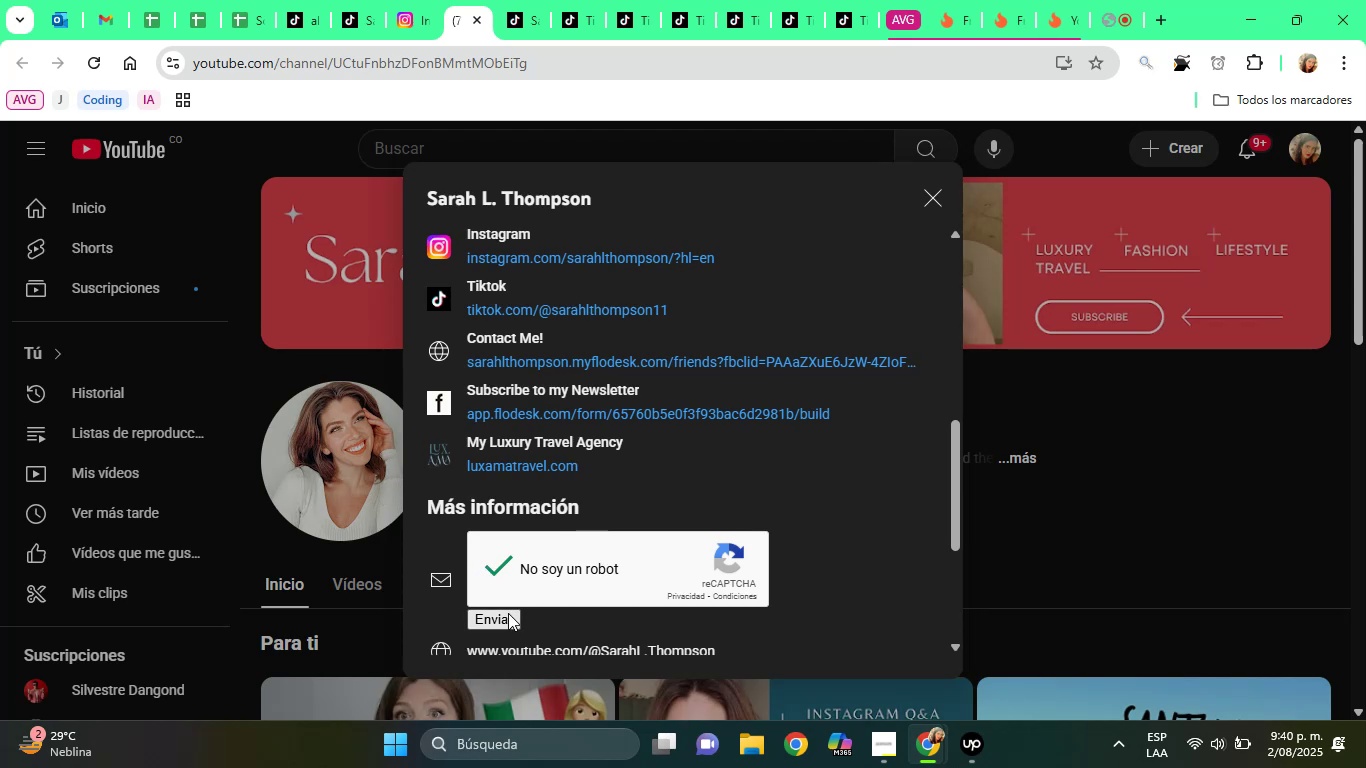 
left_click([508, 615])
 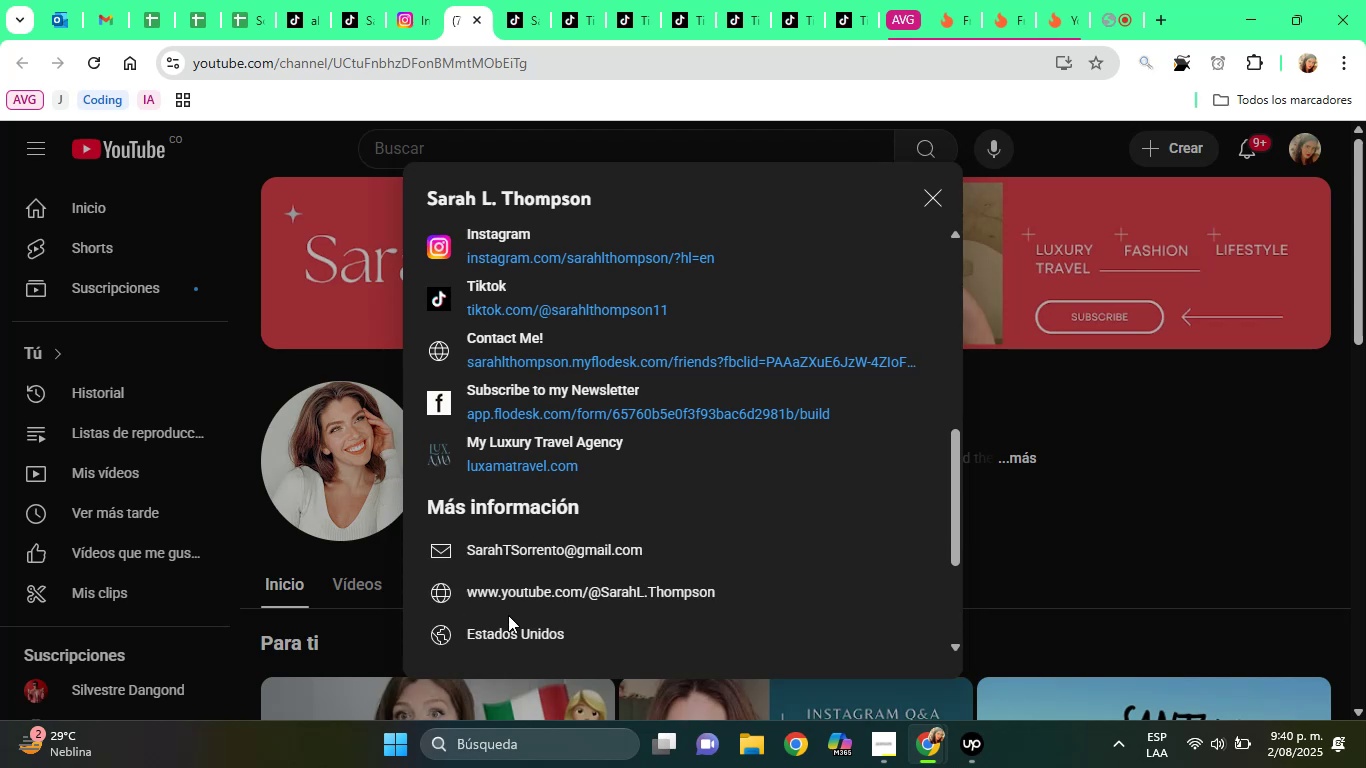 
wait(8.38)
 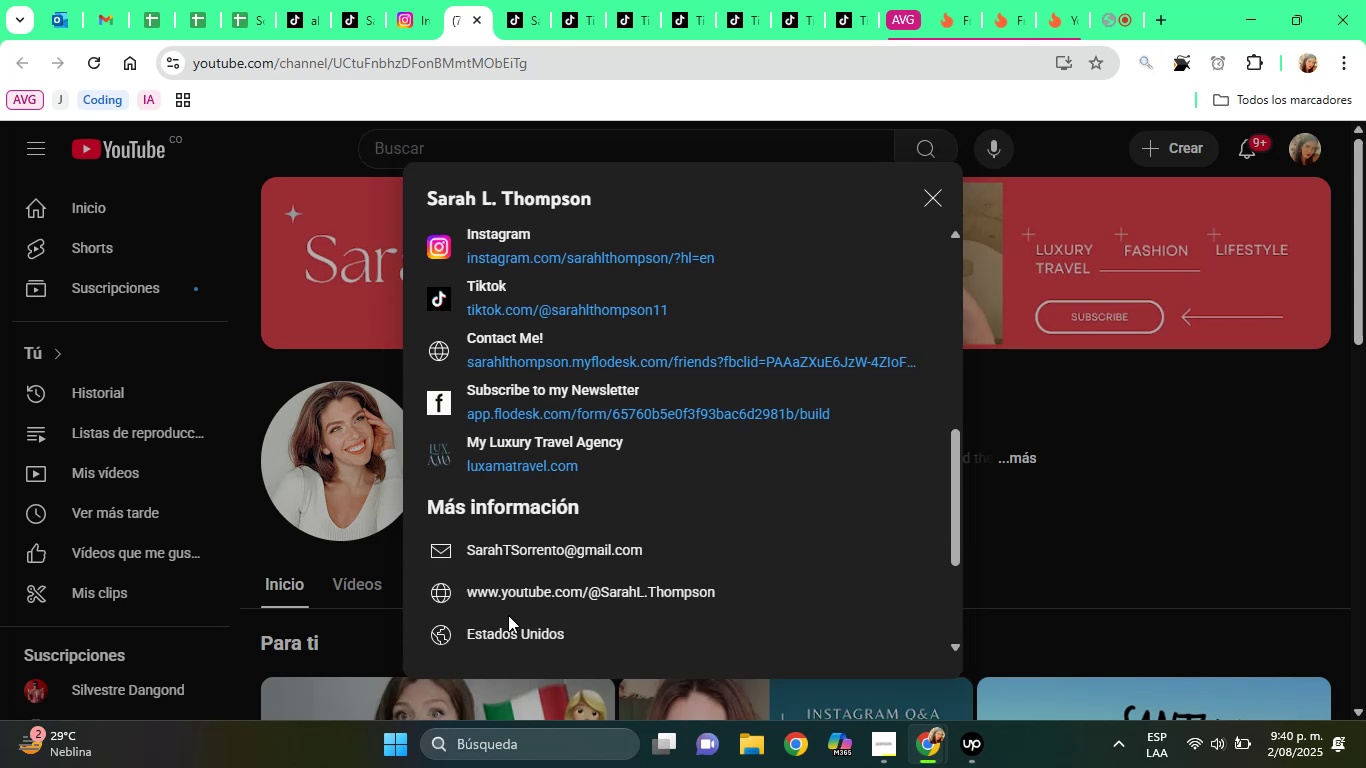 
double_click([592, 540])
 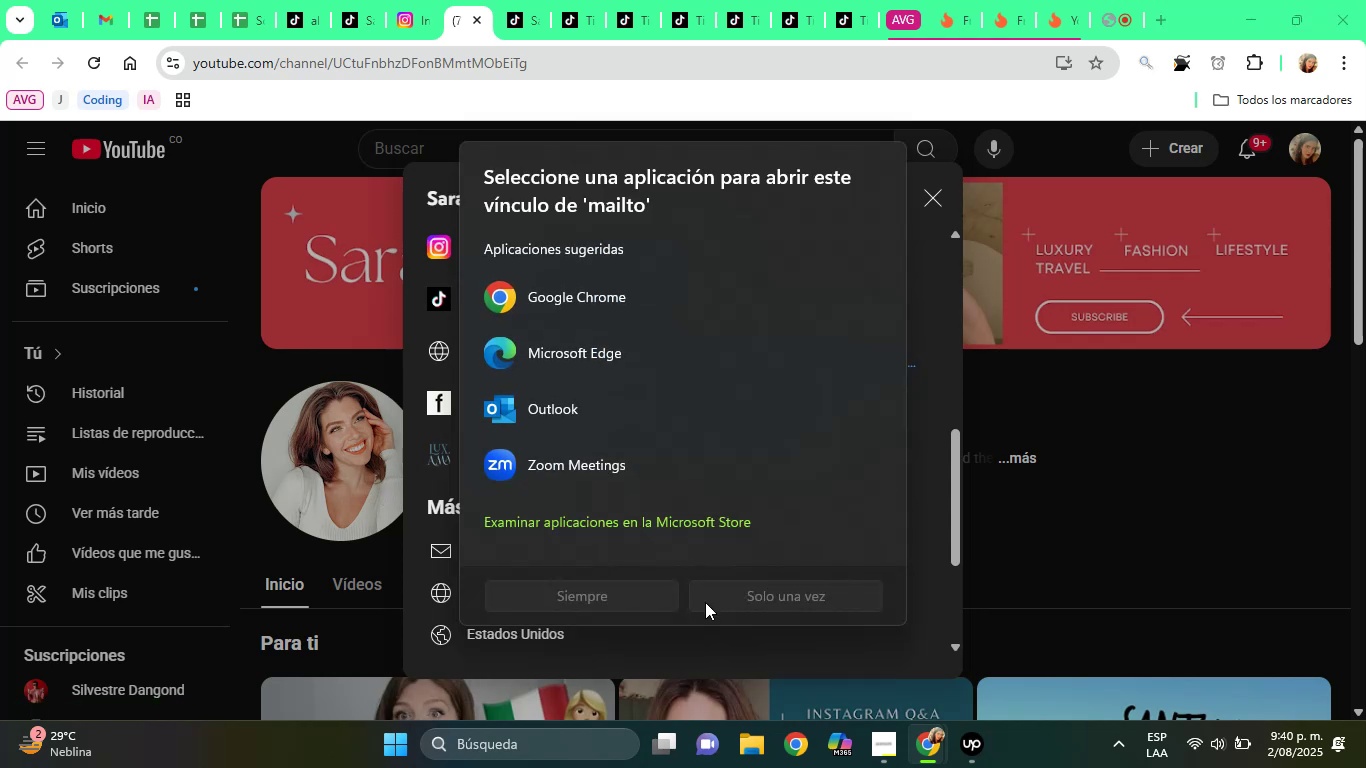 
left_click([833, 641])
 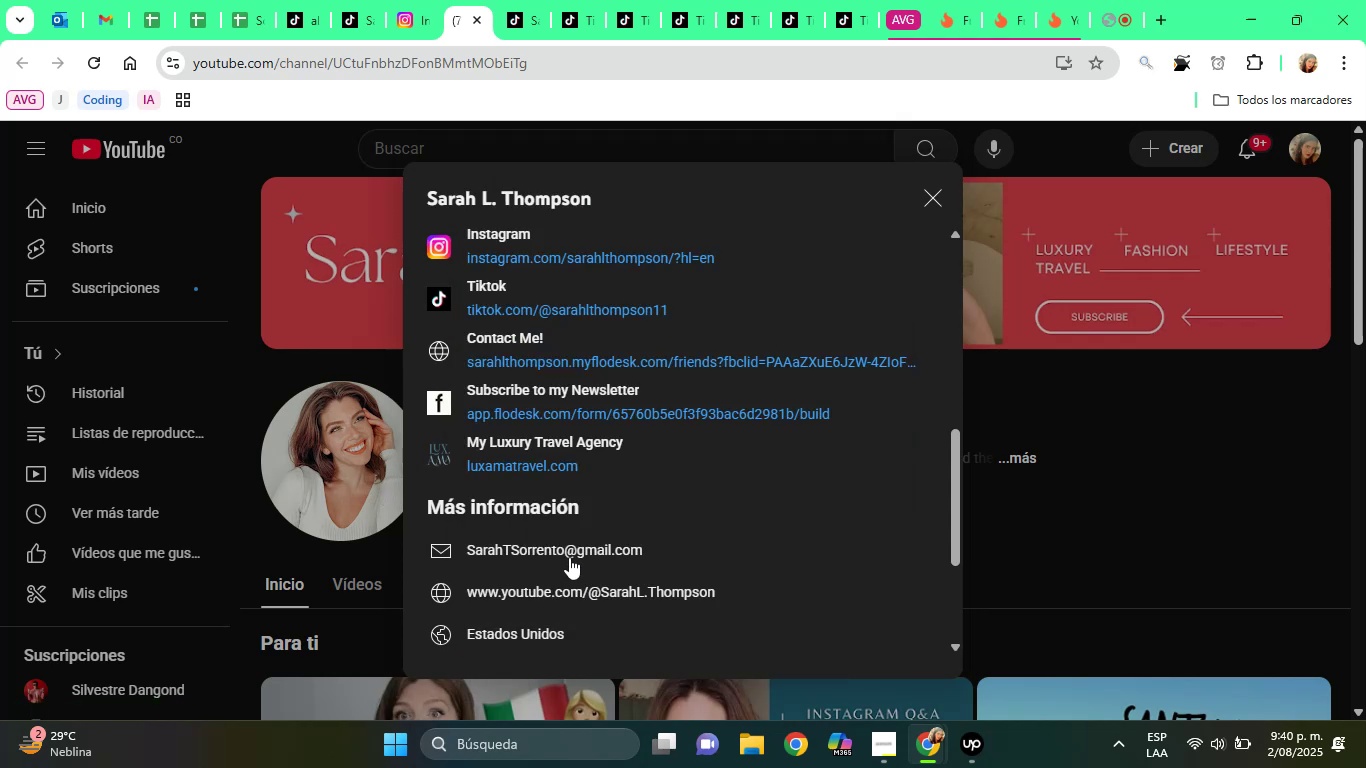 
right_click([568, 555])
 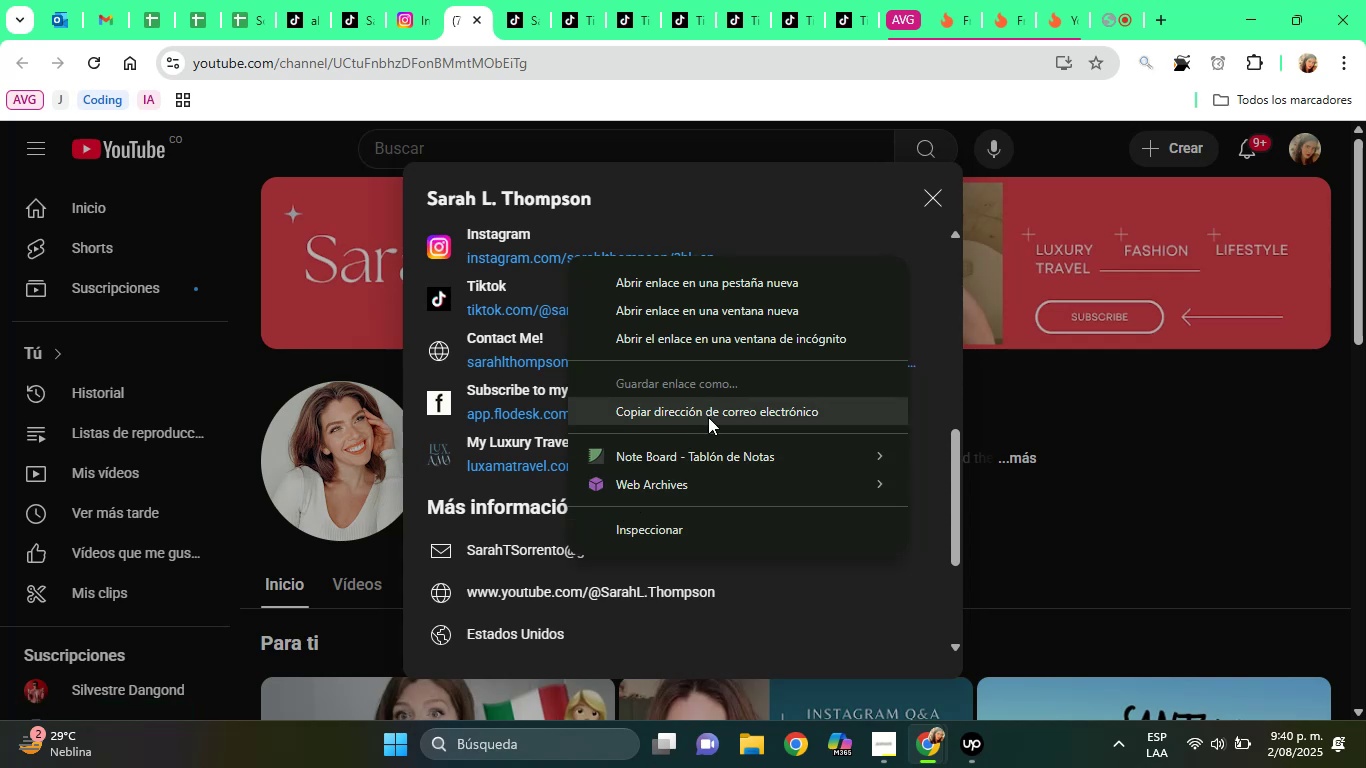 
left_click([708, 417])
 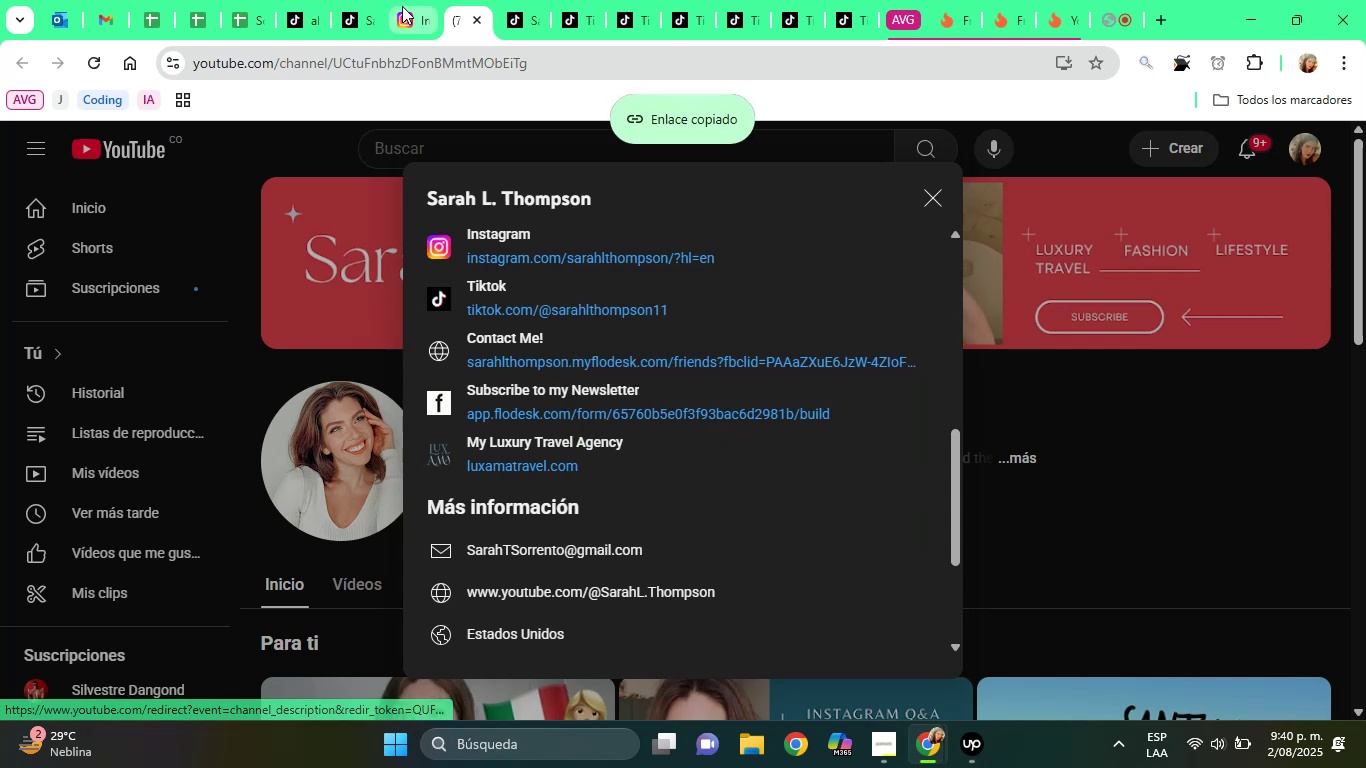 
left_click([402, 6])
 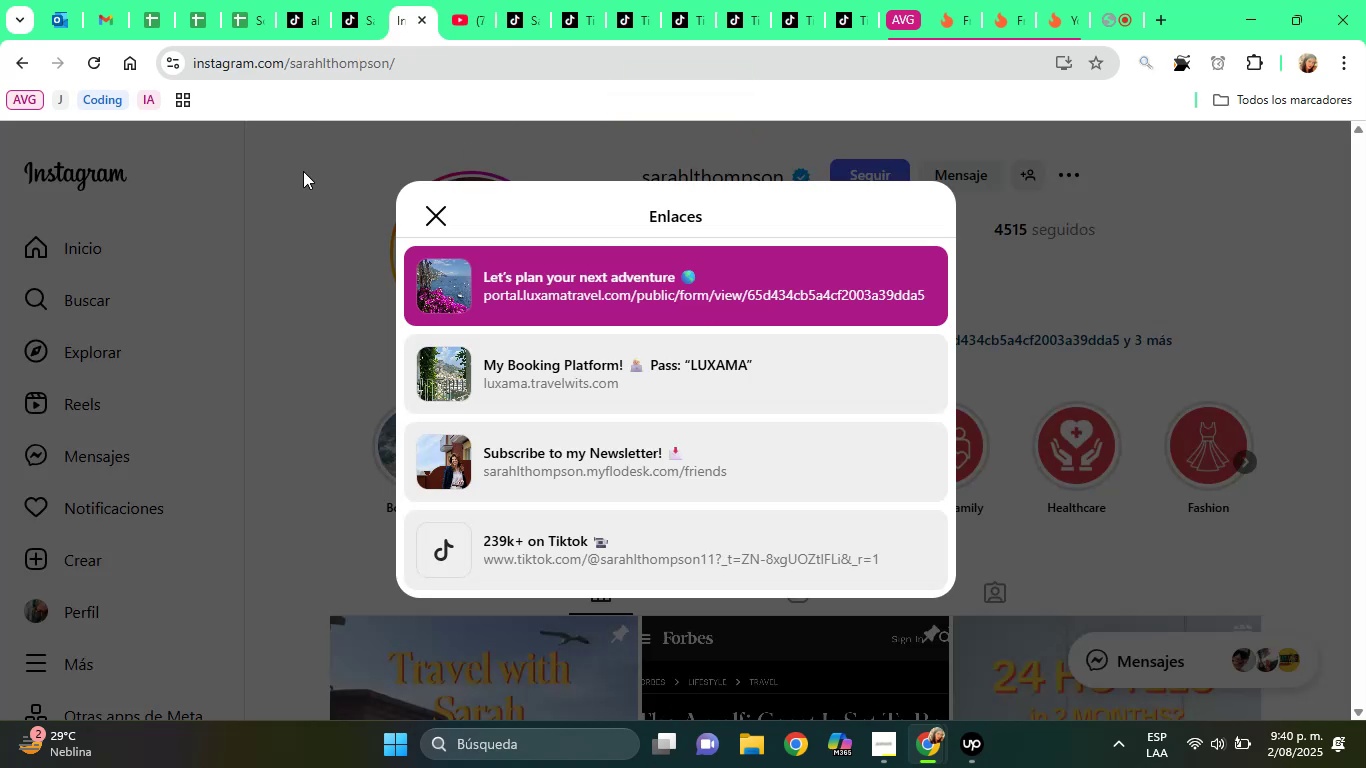 
left_click([303, 171])
 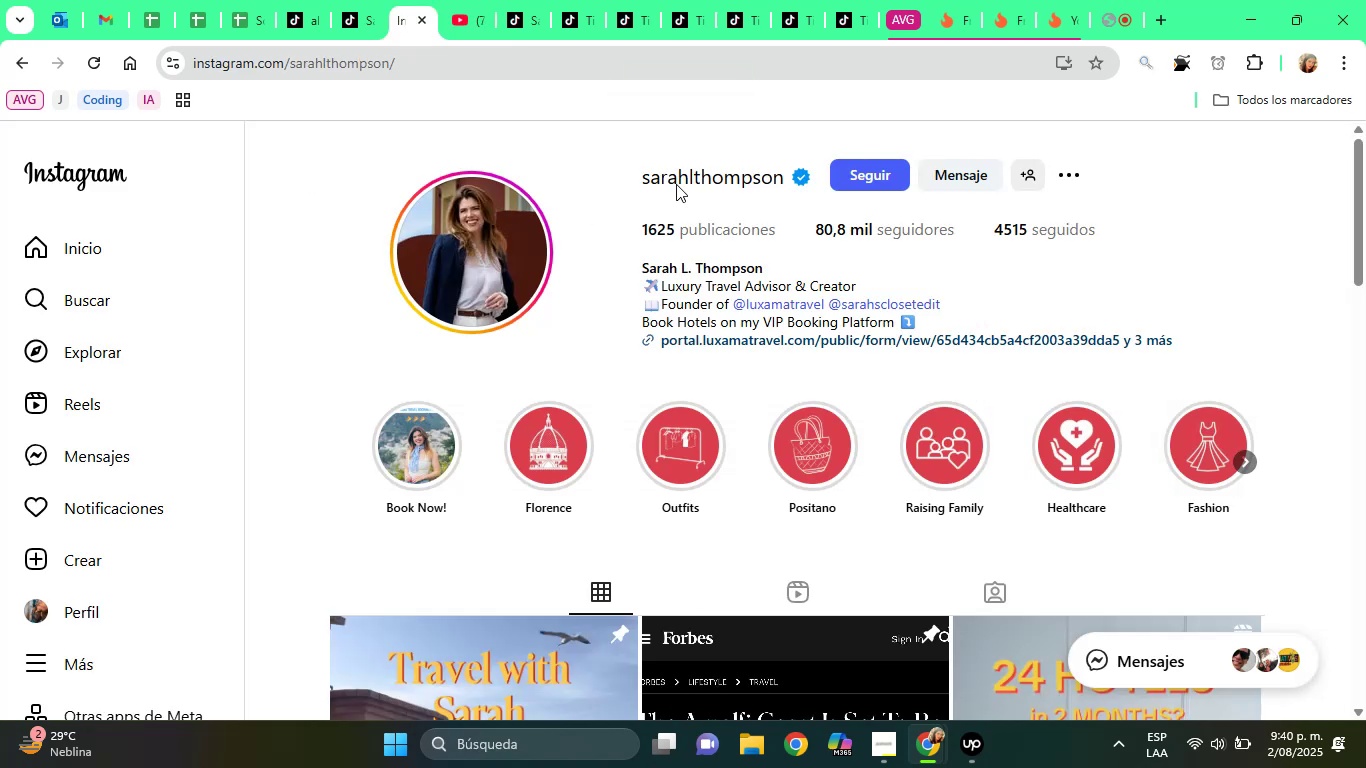 
left_click([691, 179])
 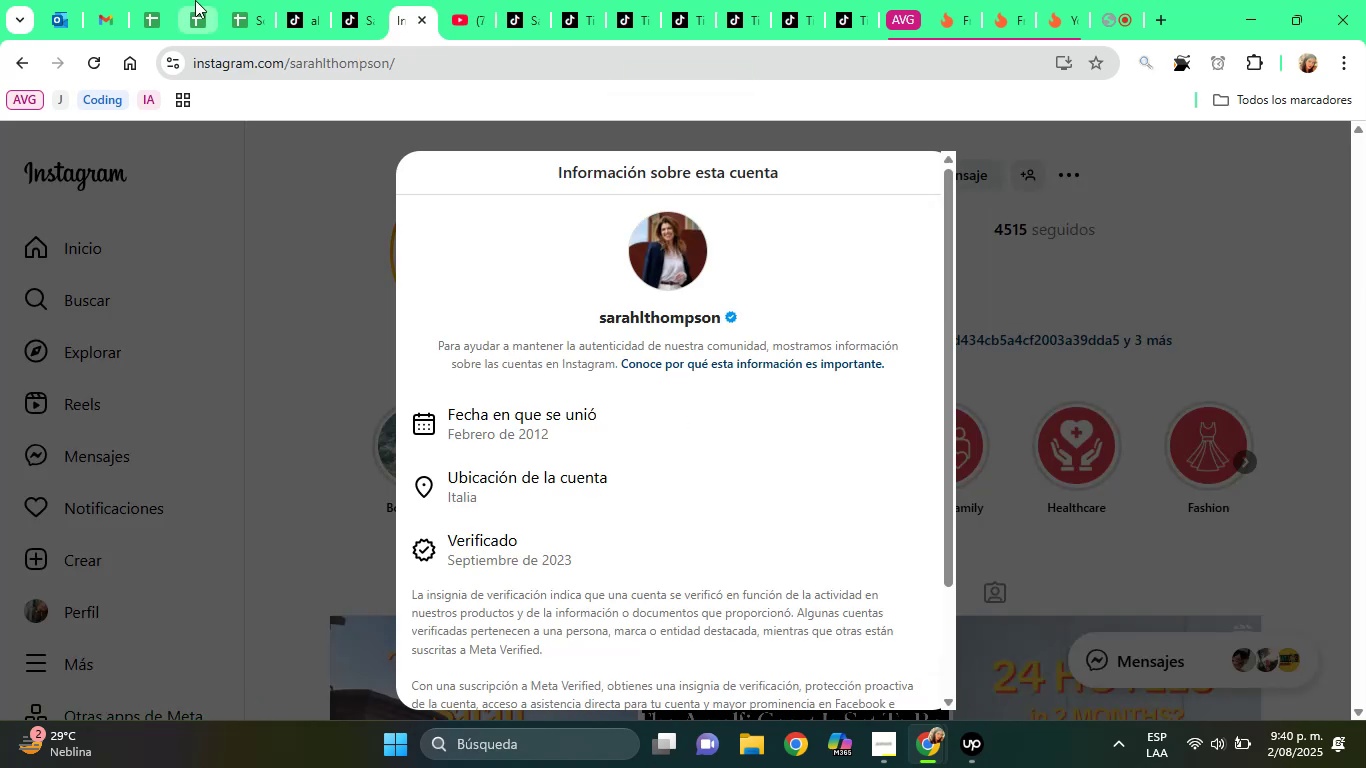 
left_click([253, 0])
 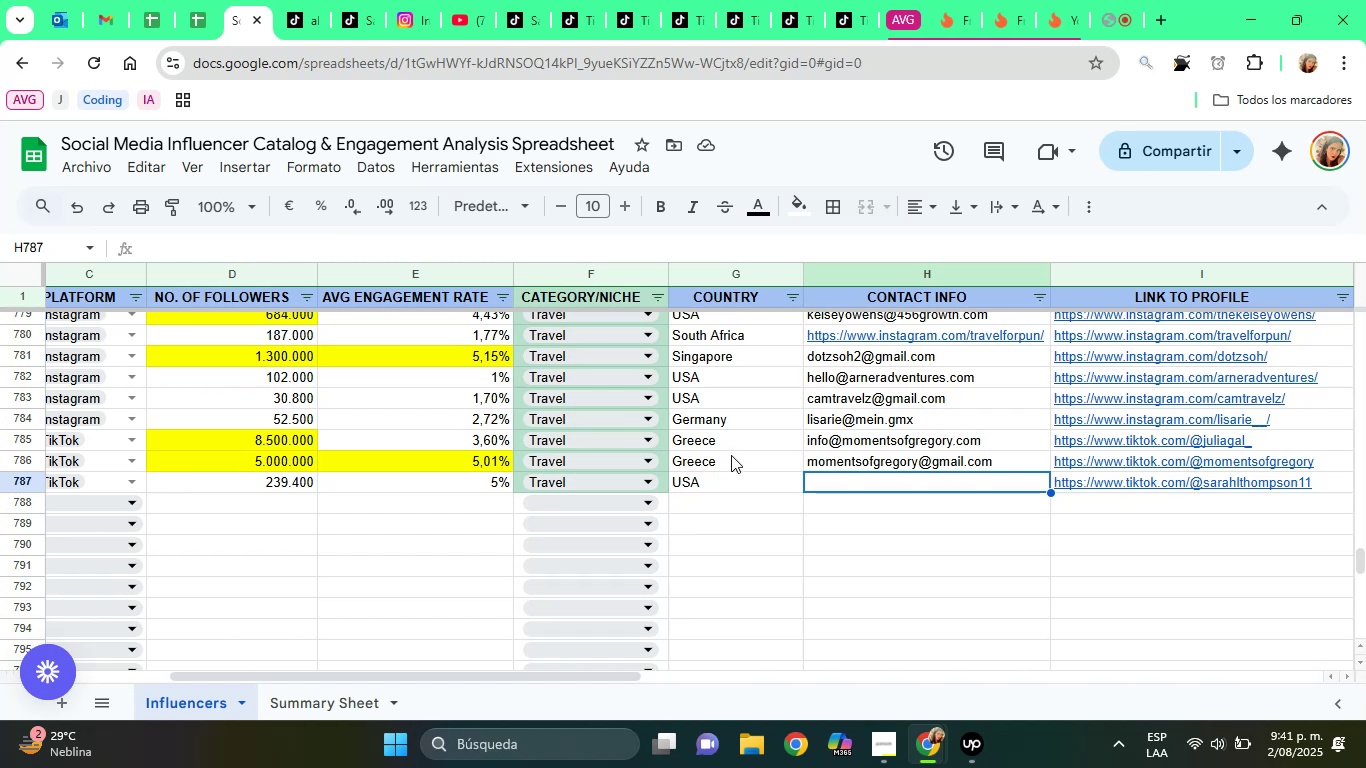 
key(Control+ControlLeft)
 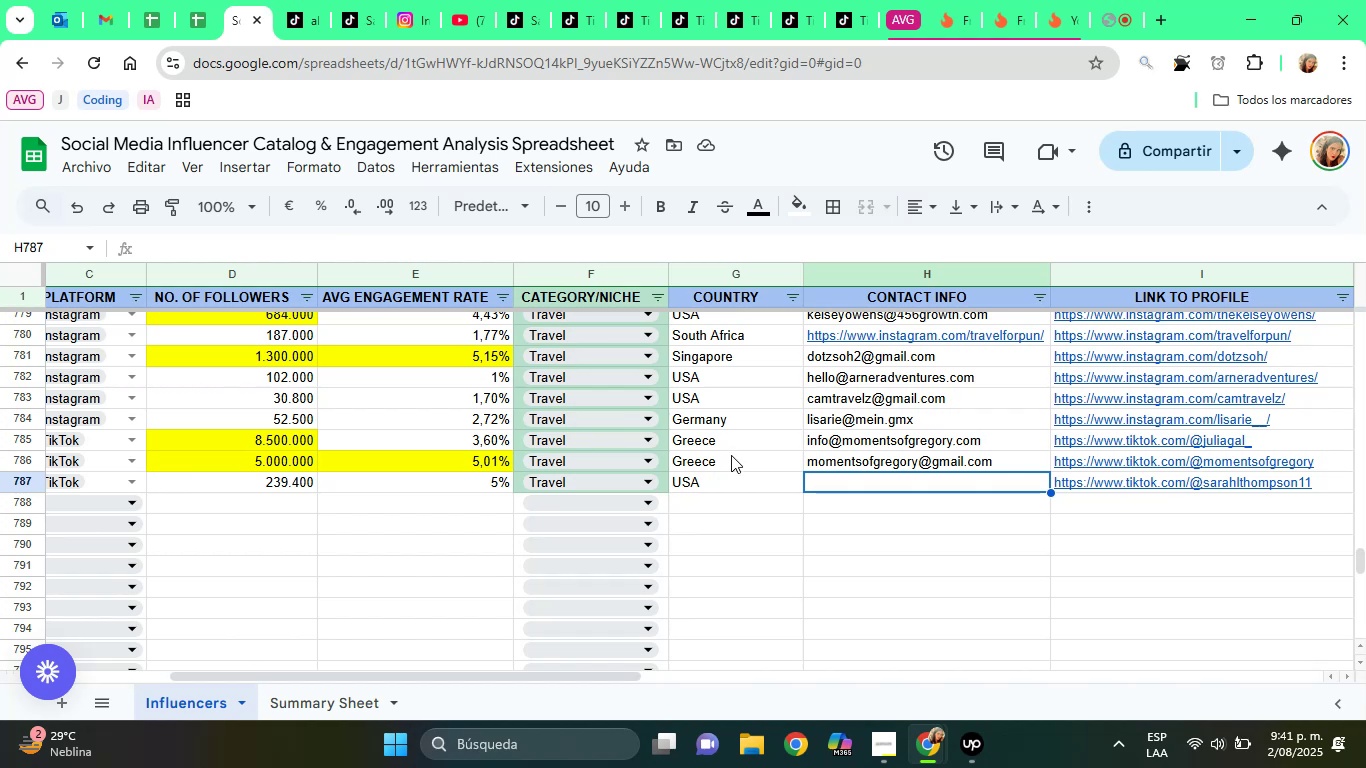 
key(Control+V)
 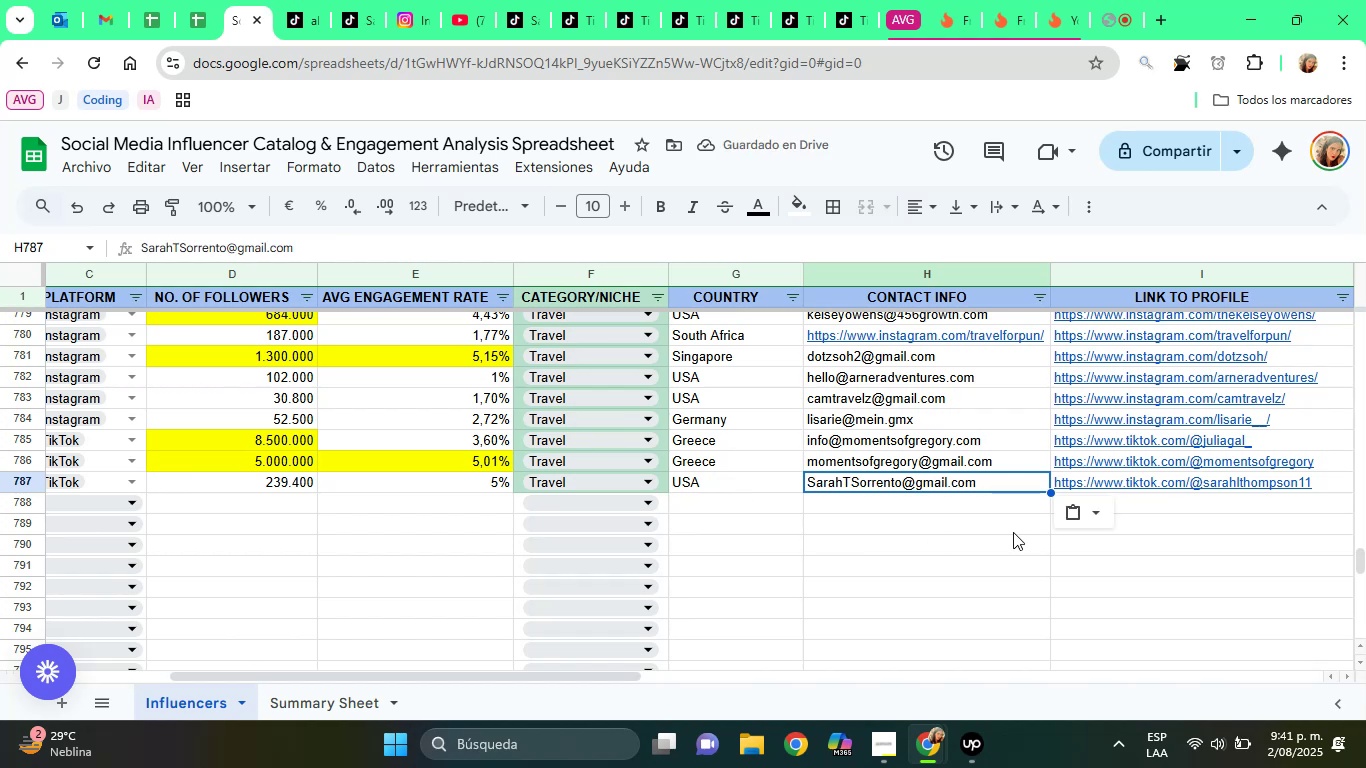 
left_click([1068, 509])
 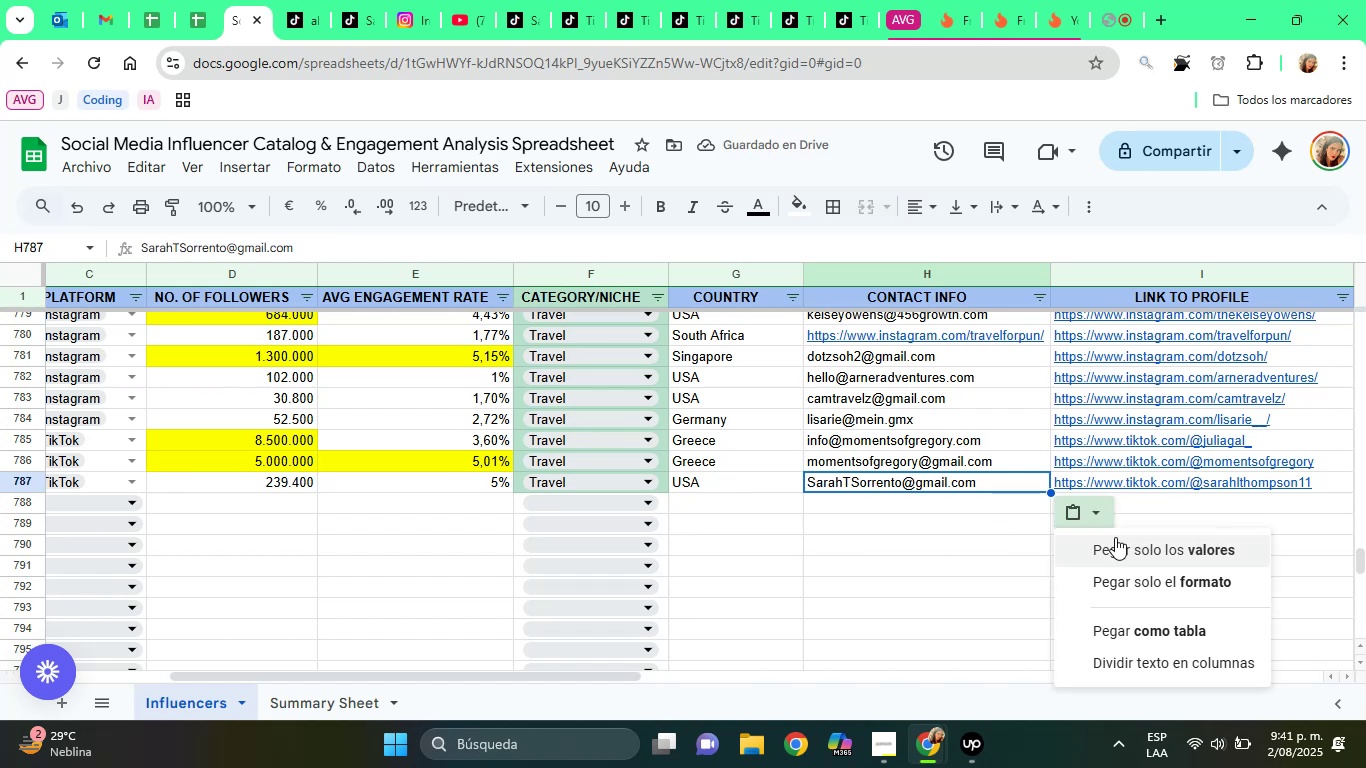 
left_click([1115, 537])
 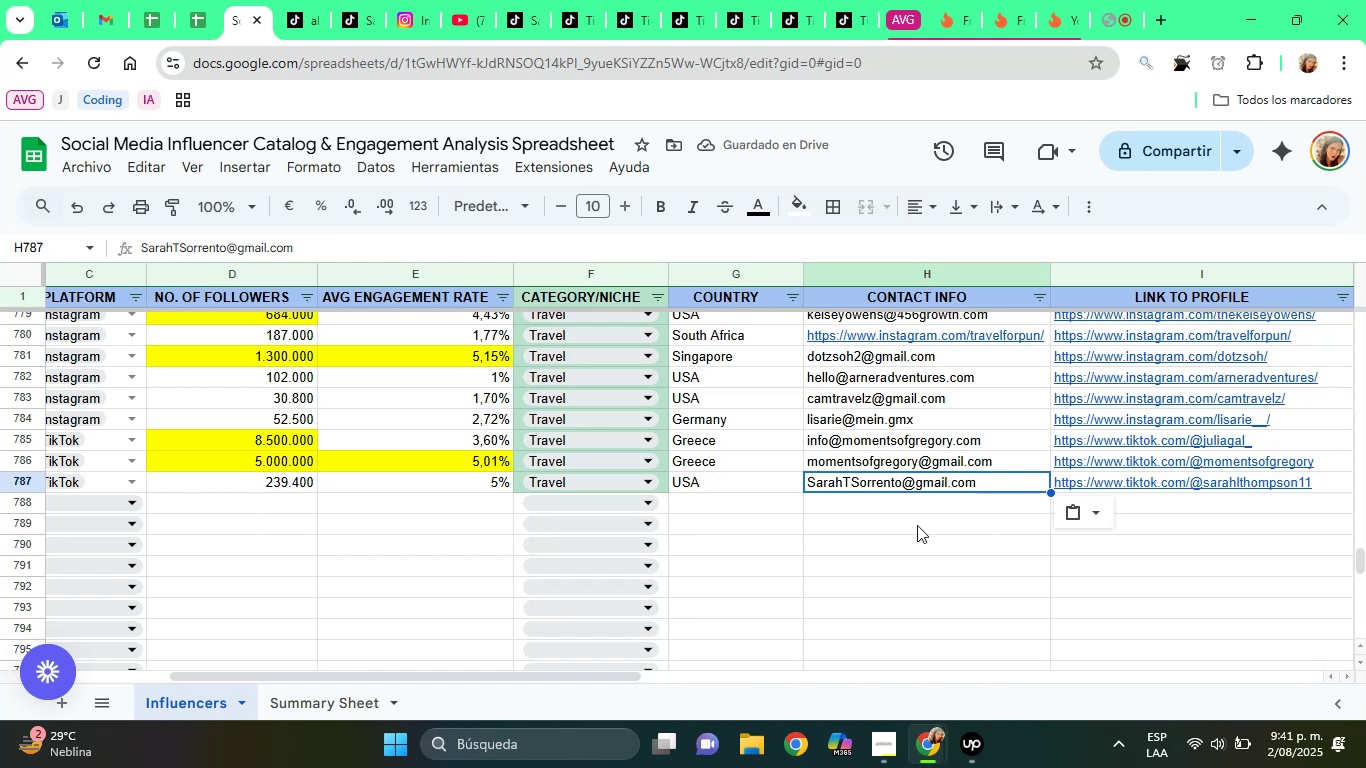 
wait(5.8)
 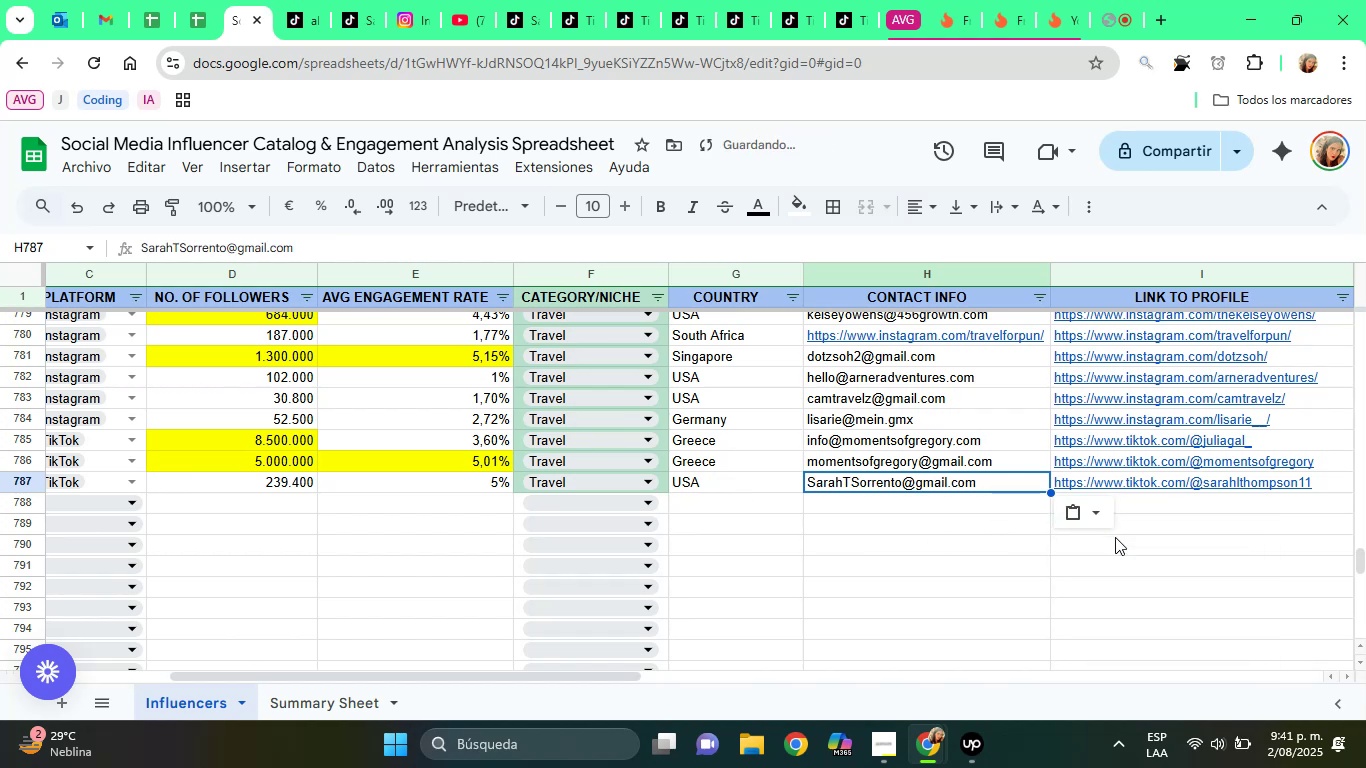 
left_click([703, 475])
 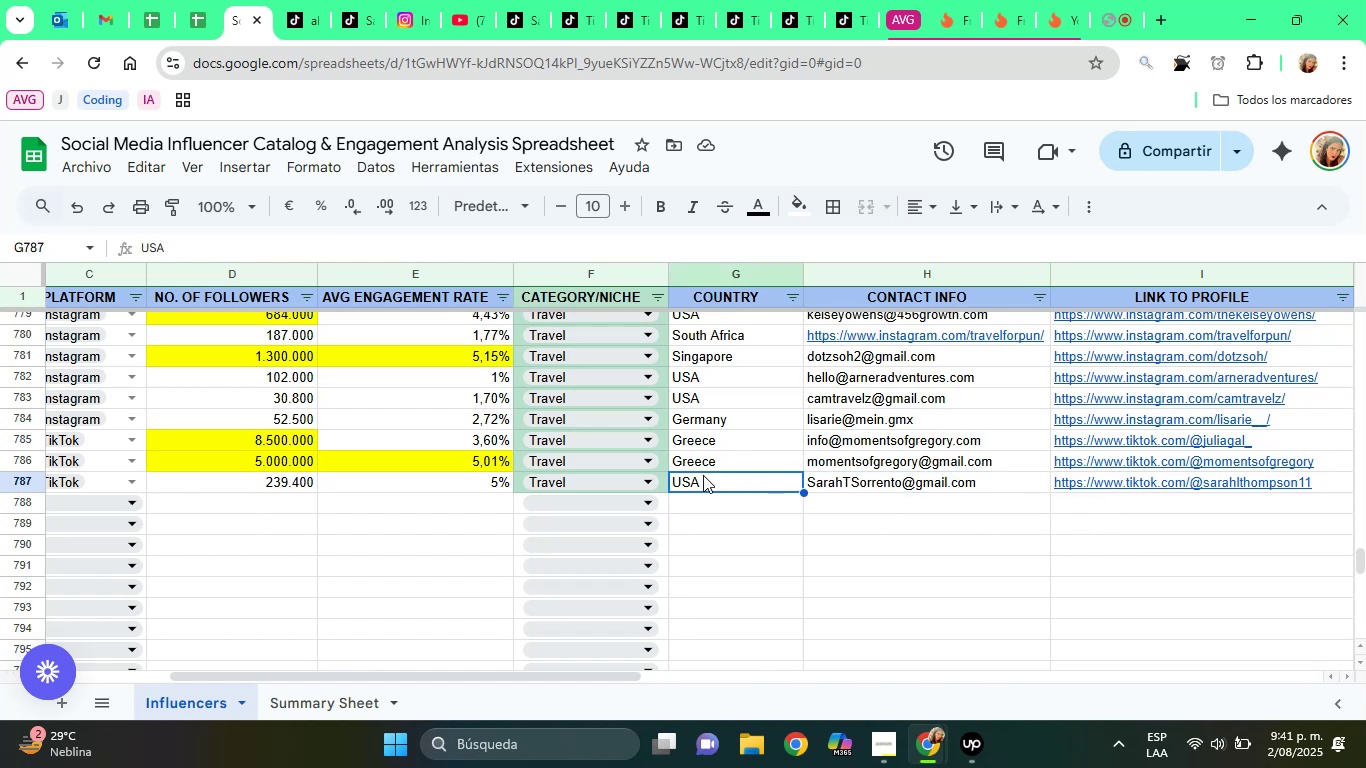 
type(It)
key(Tab)
 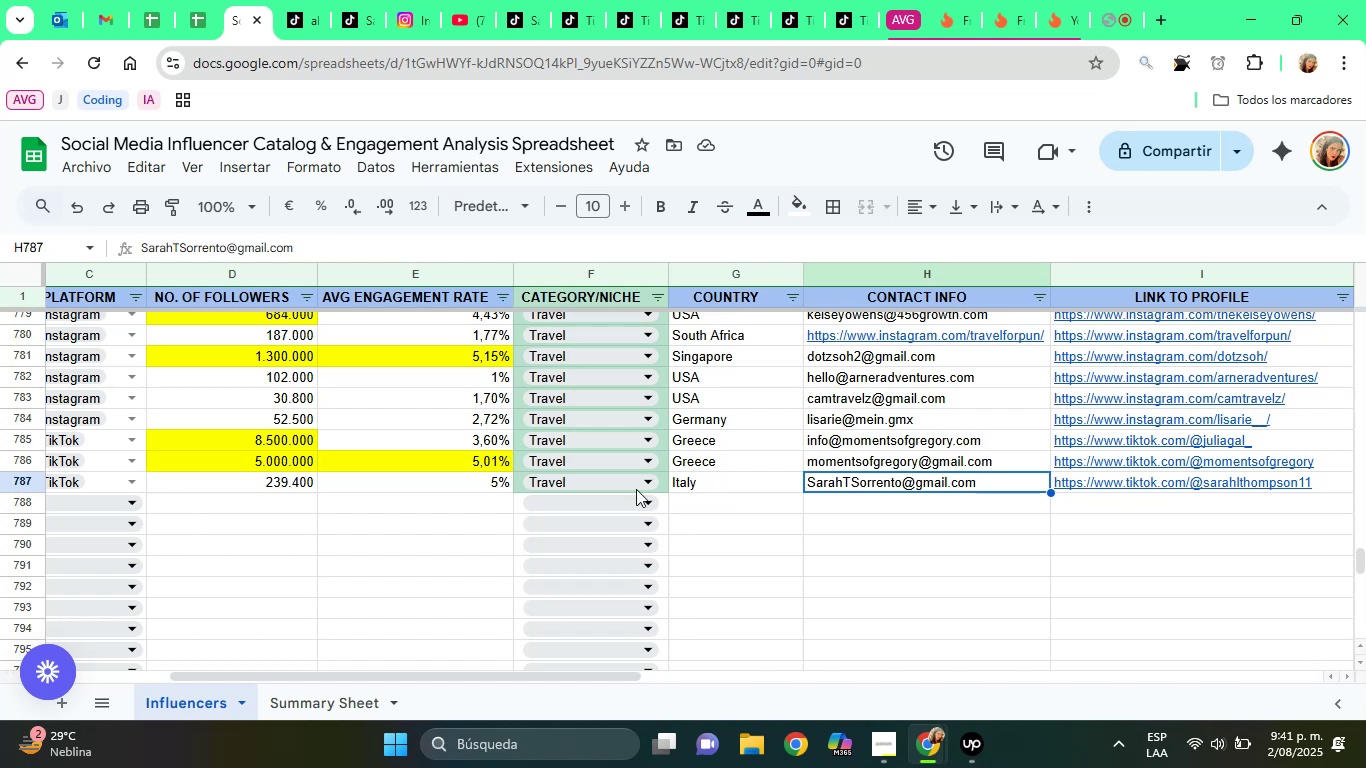 
wait(7.75)
 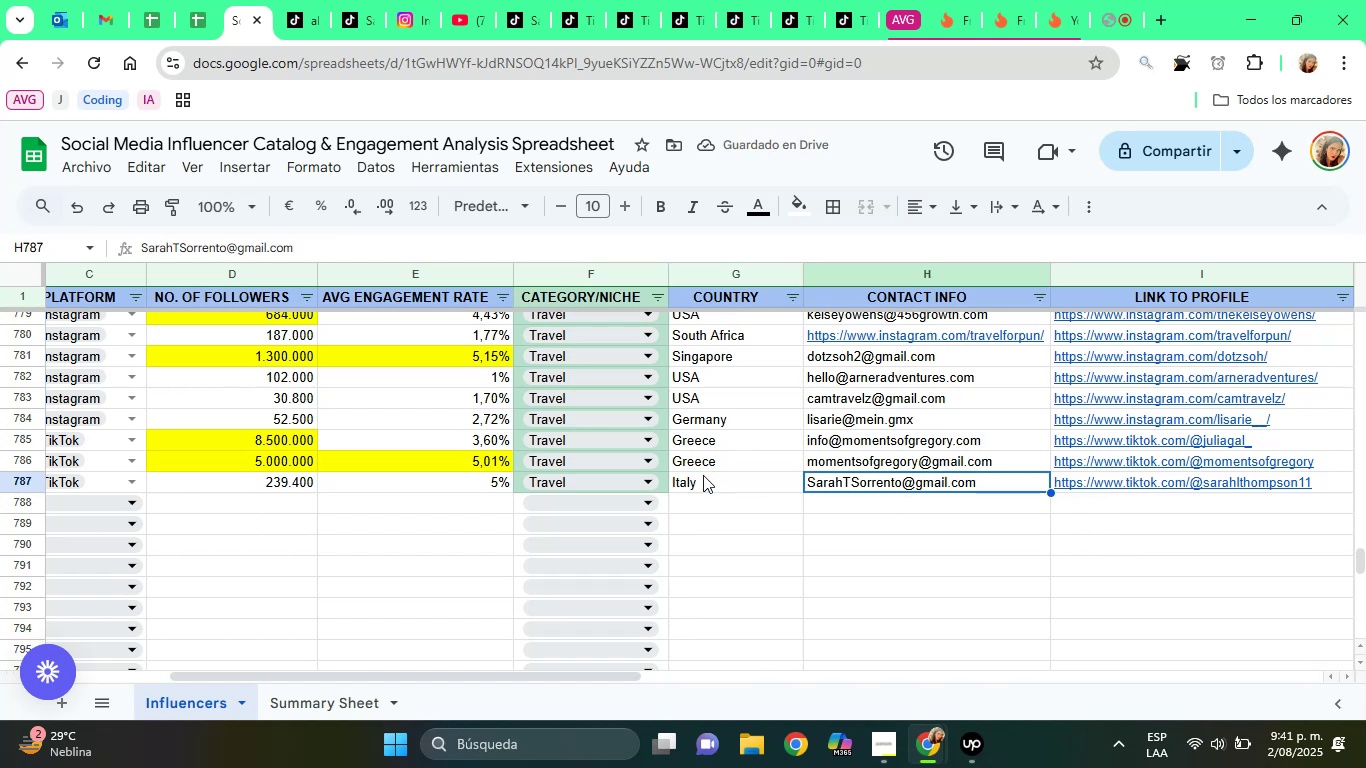 
left_click([149, 242])
 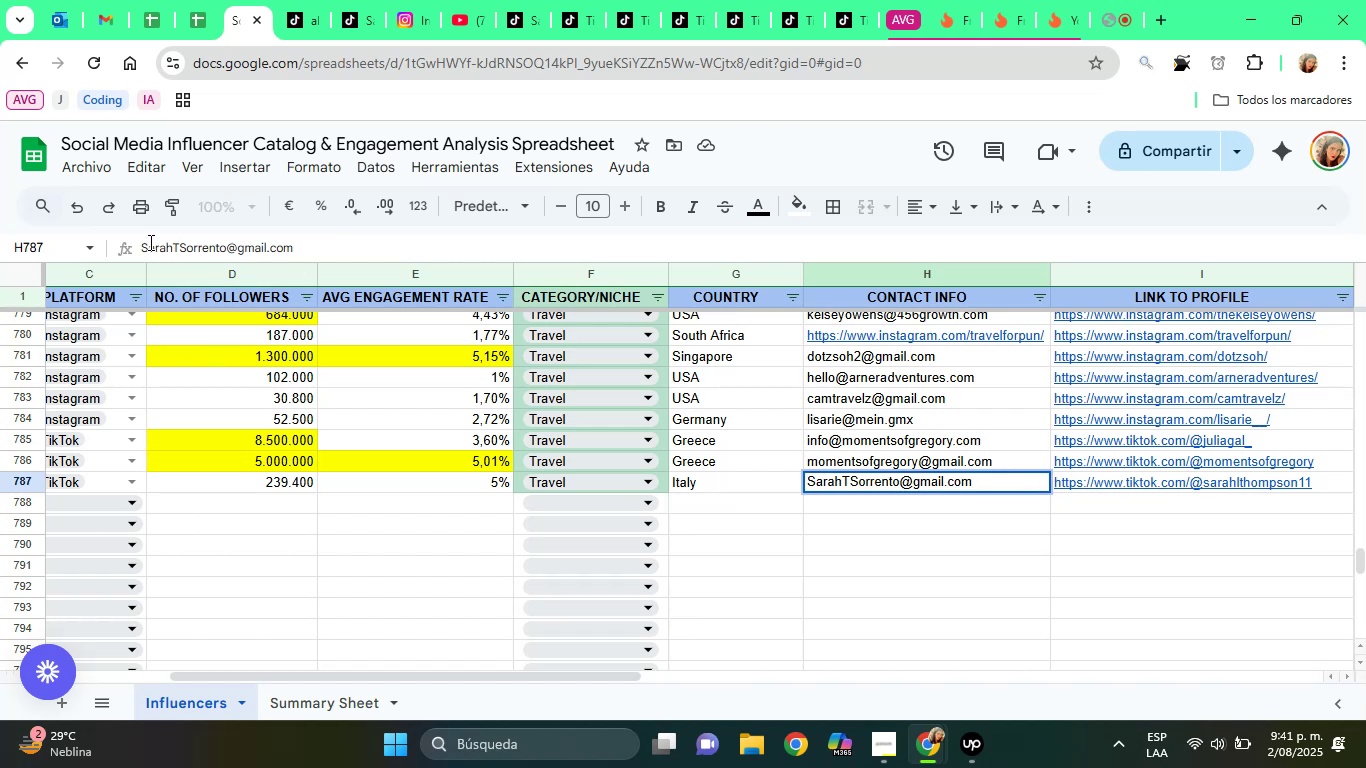 
key(Backspace)
 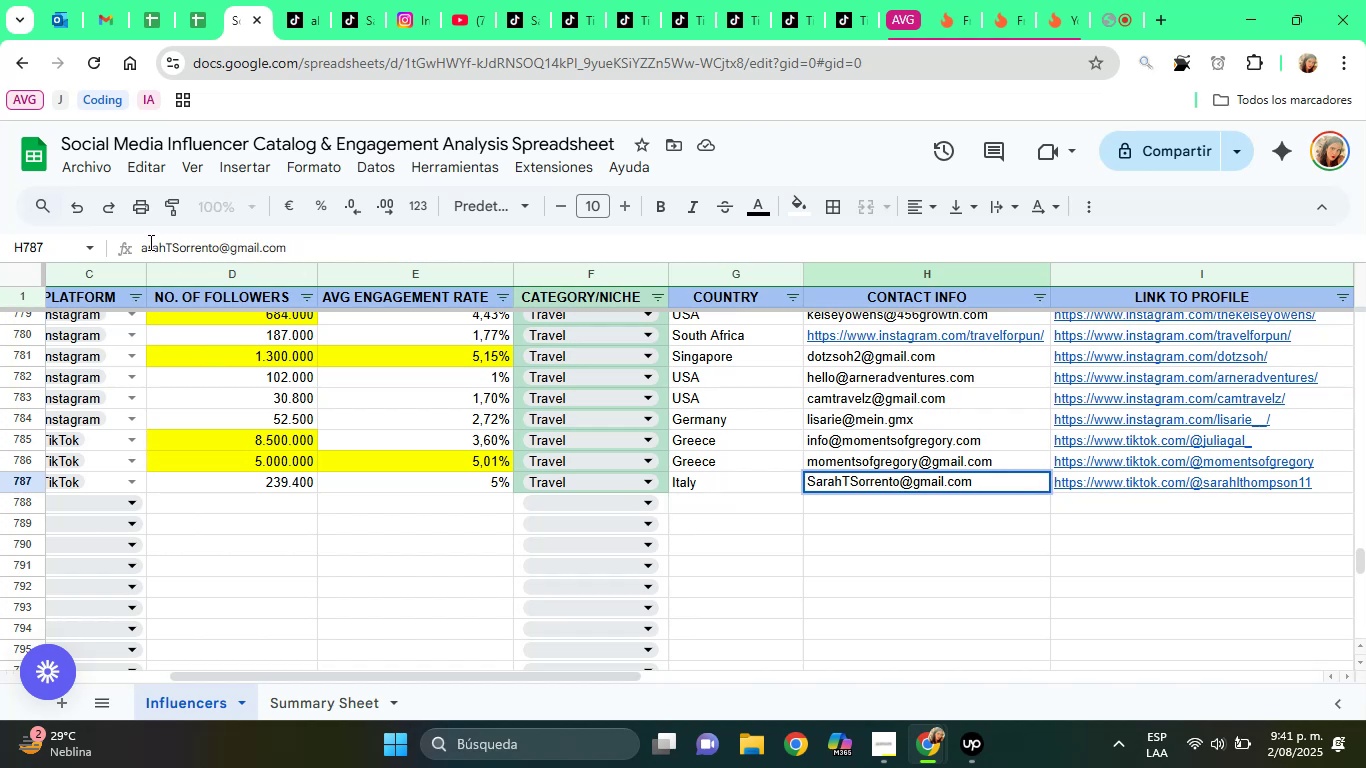 
key(S)
 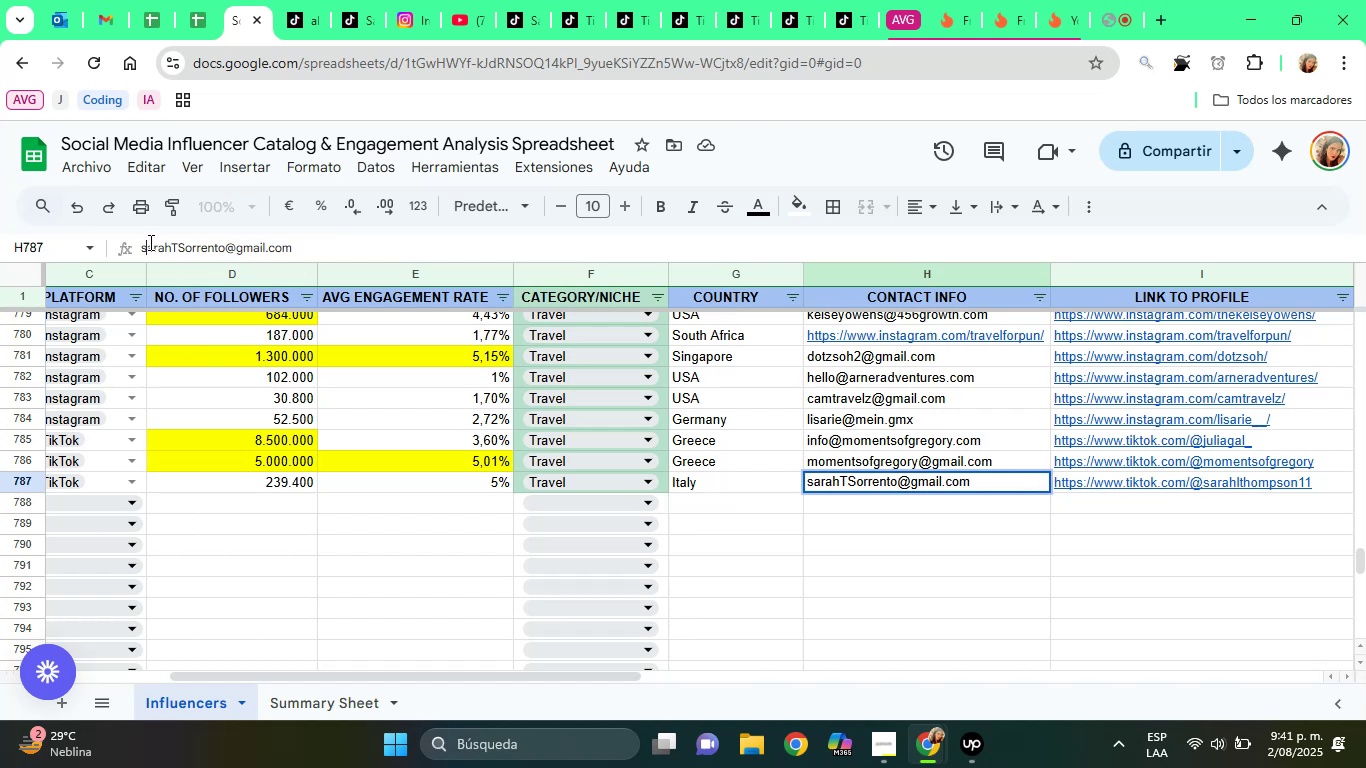 
key(ArrowRight)
 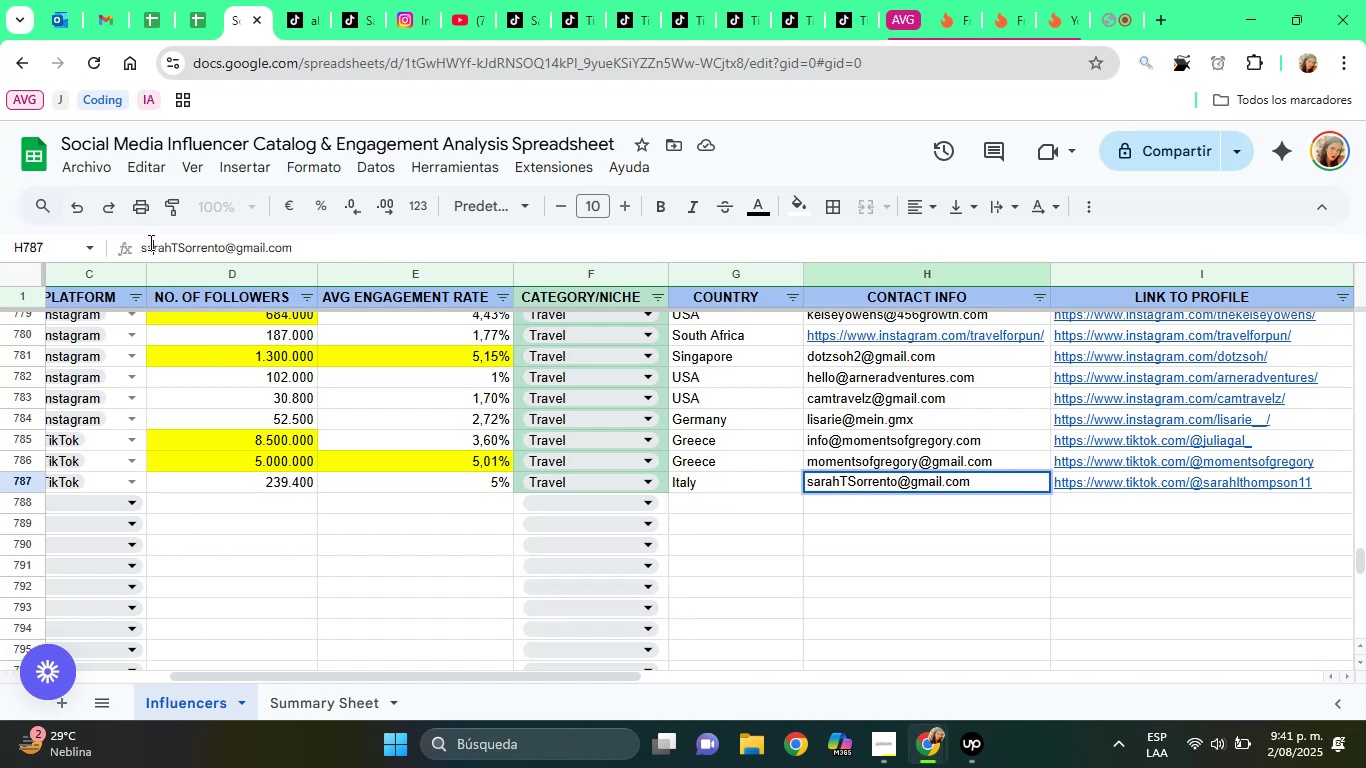 
key(ArrowRight)
 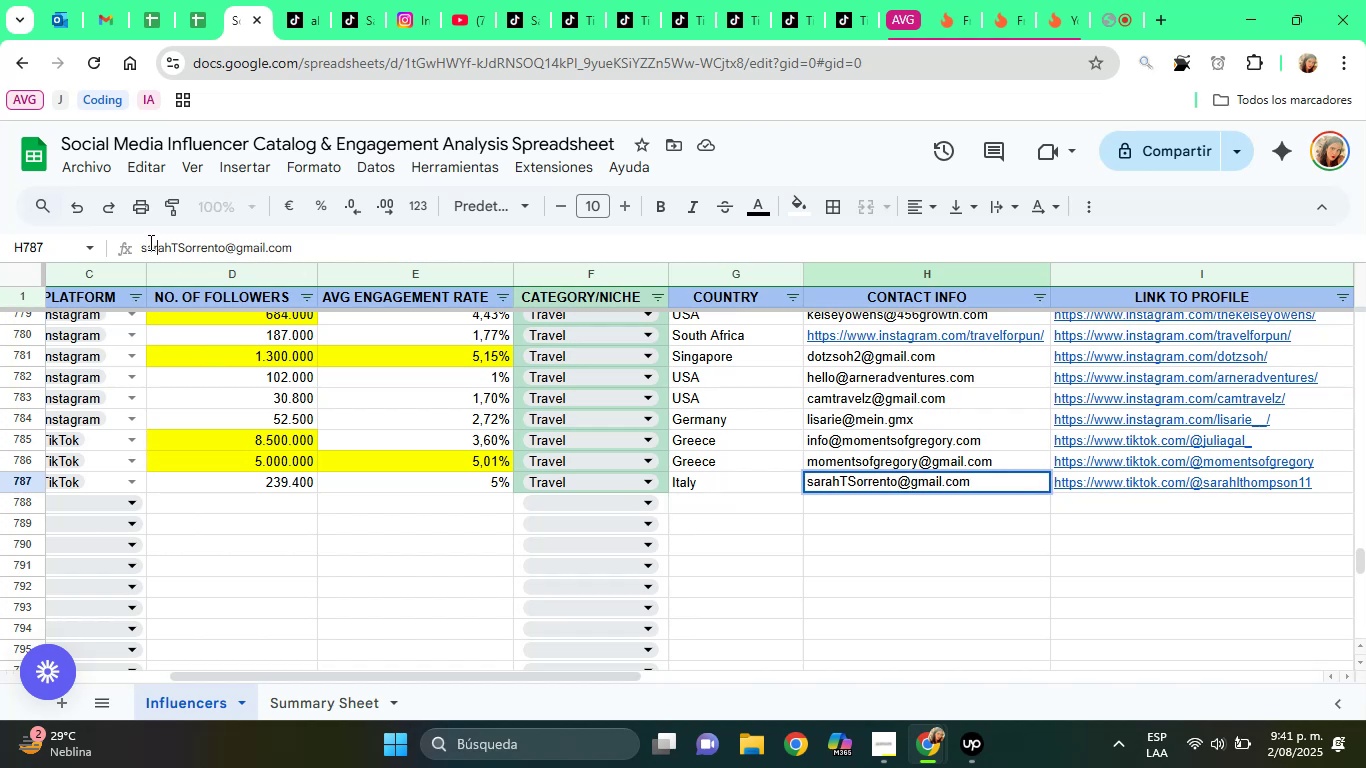 
key(ArrowRight)
 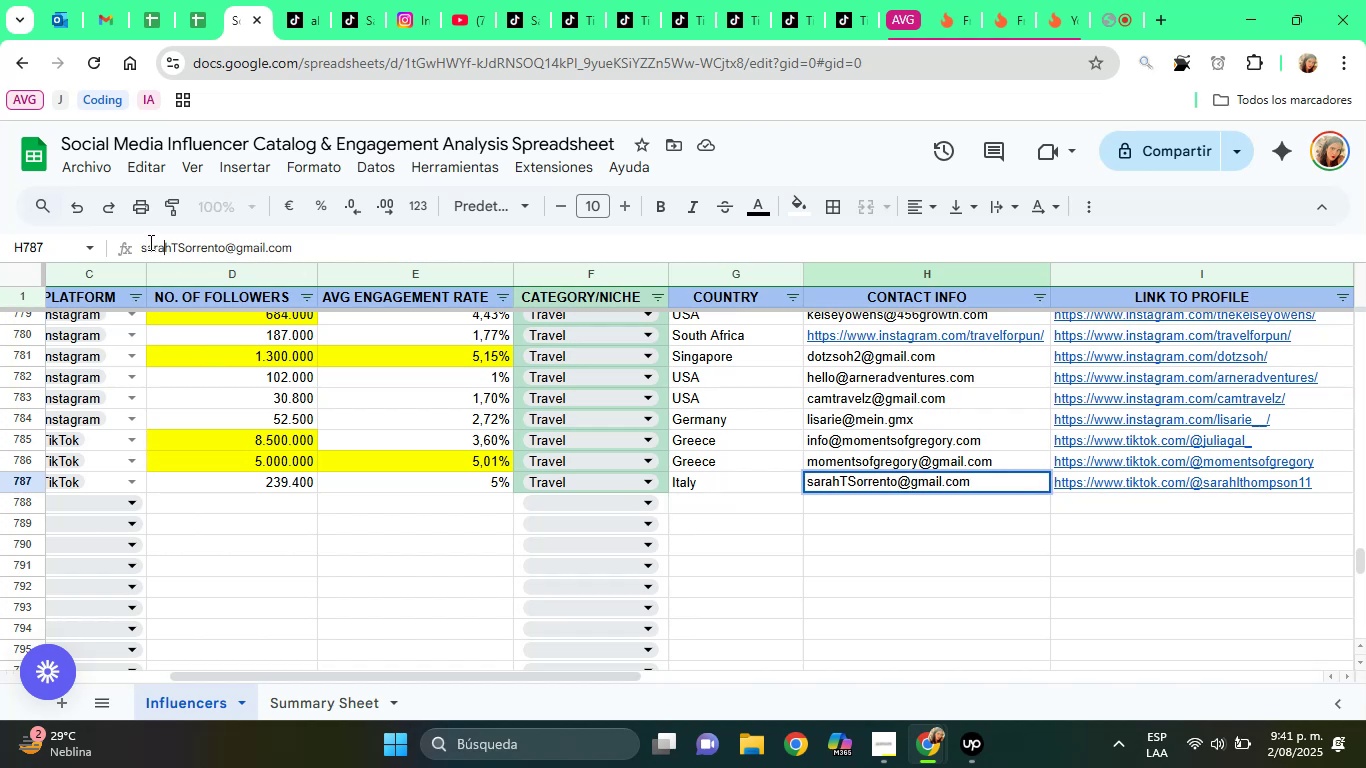 
key(ArrowRight)
 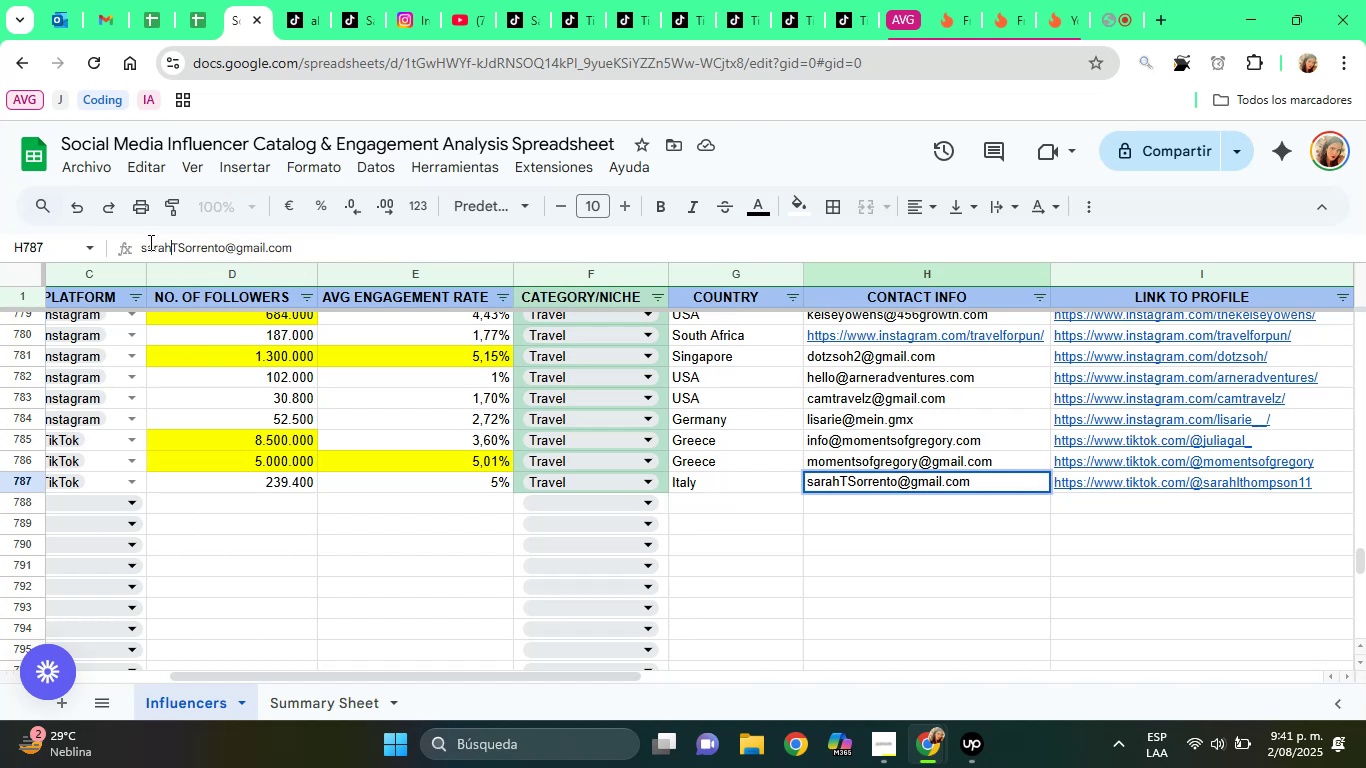 
key(ArrowRight)
 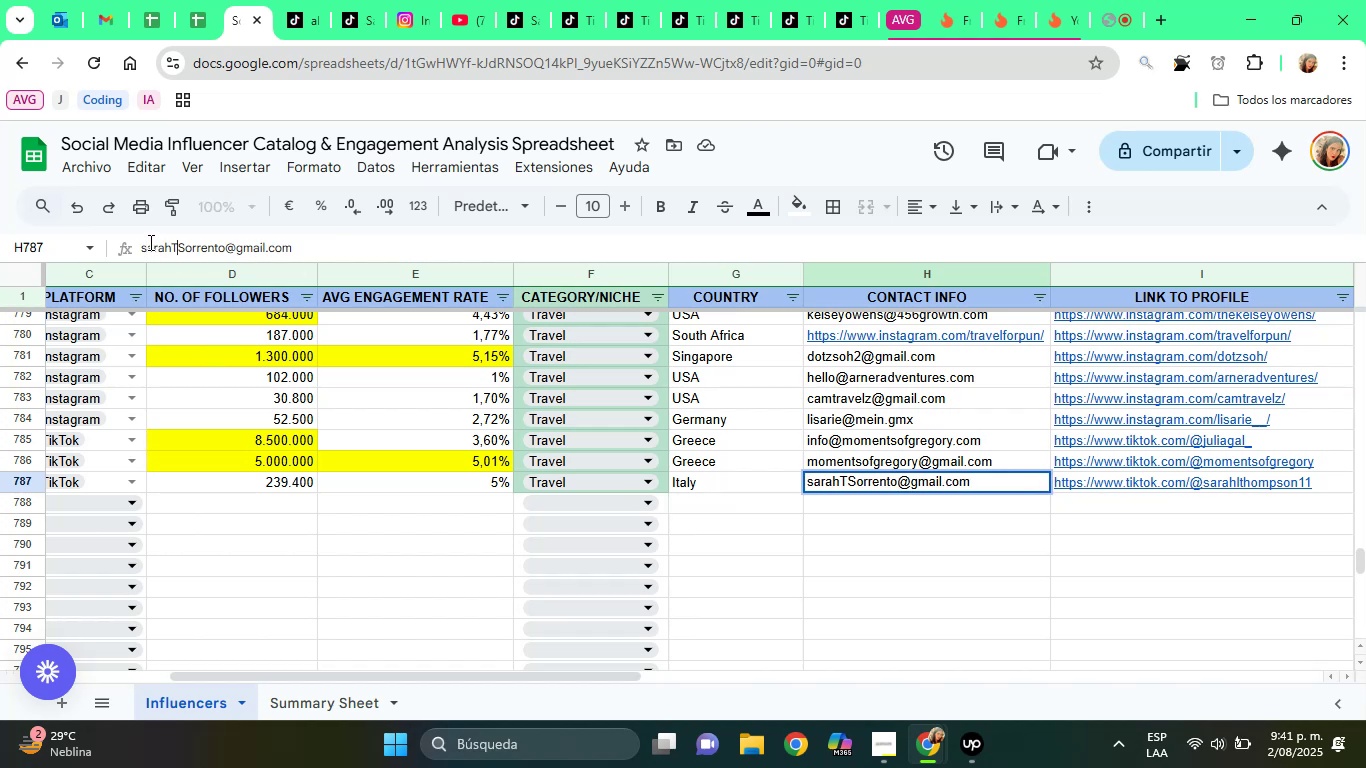 
key(ArrowRight)
 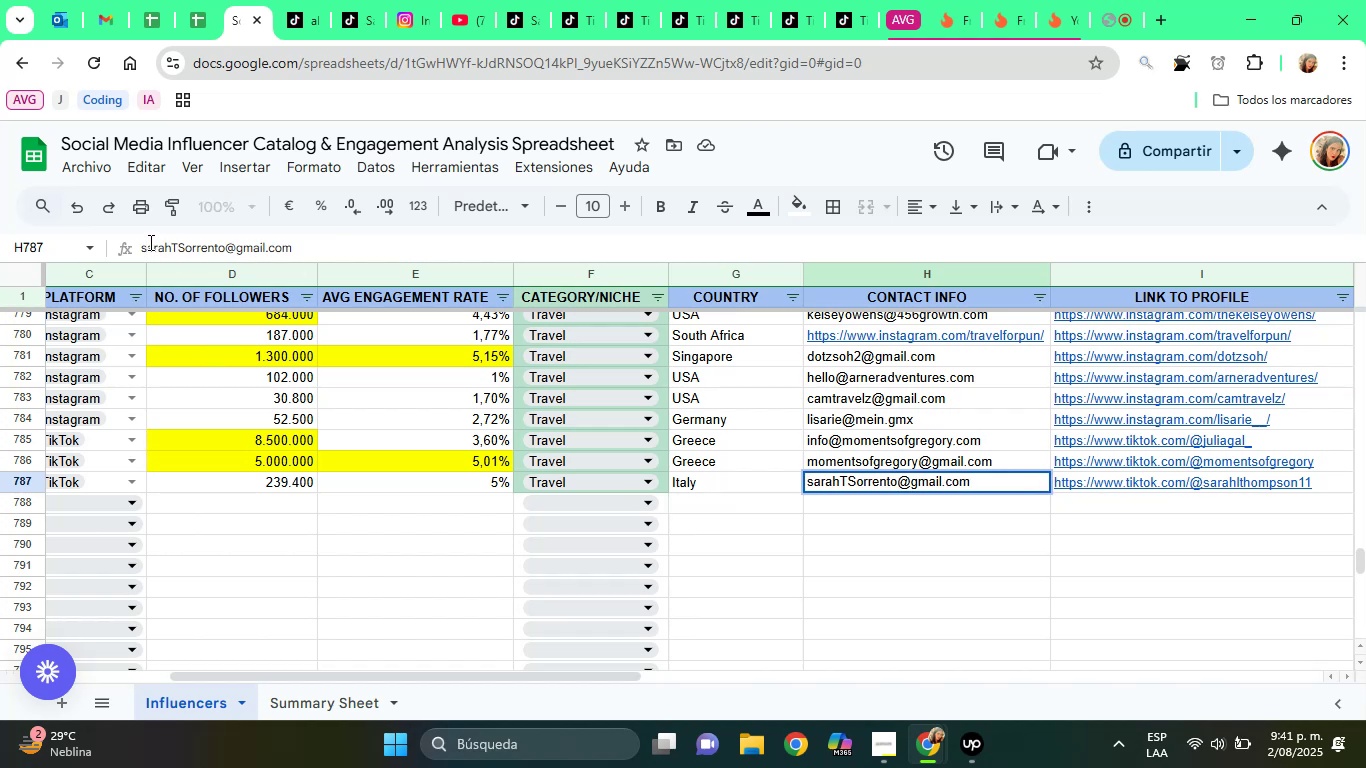 
key(Backspace)
key(Backspace)
type(ts)
 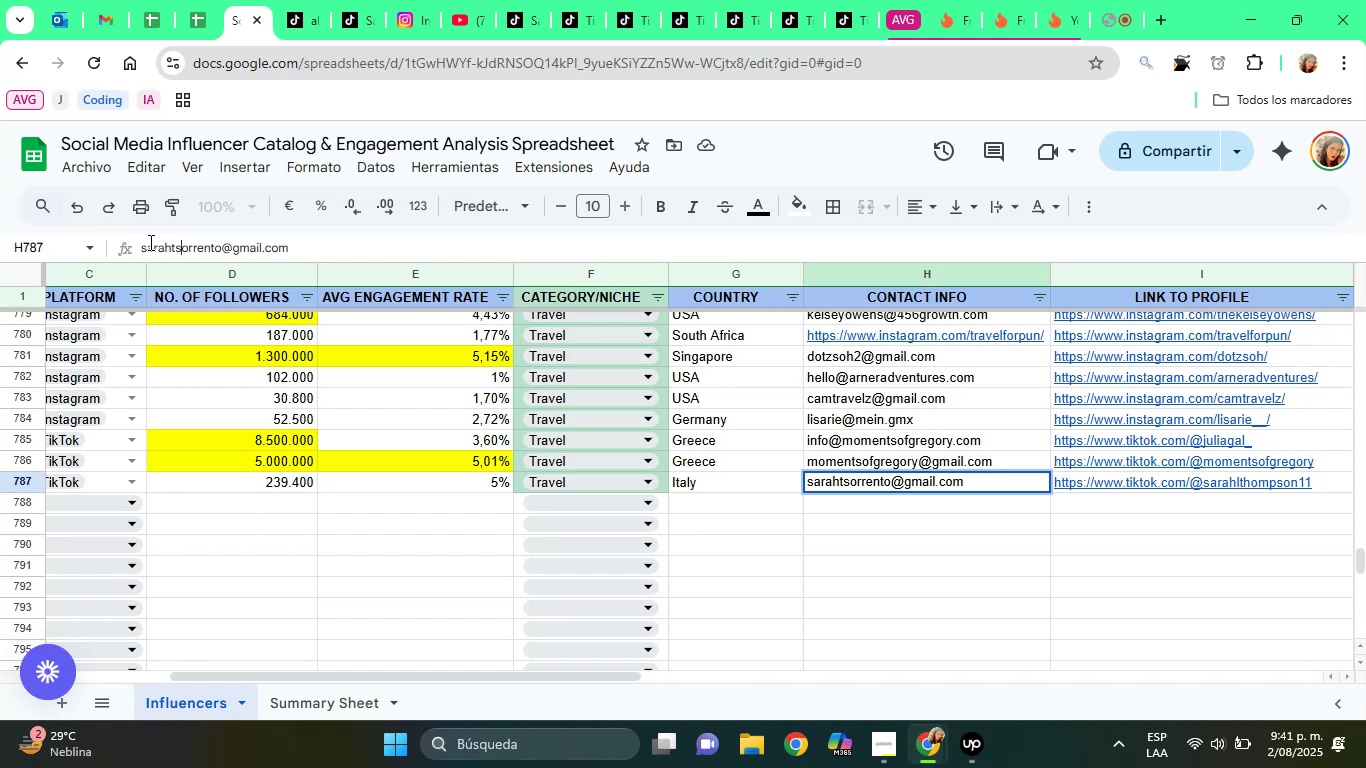 
wait(5.58)
 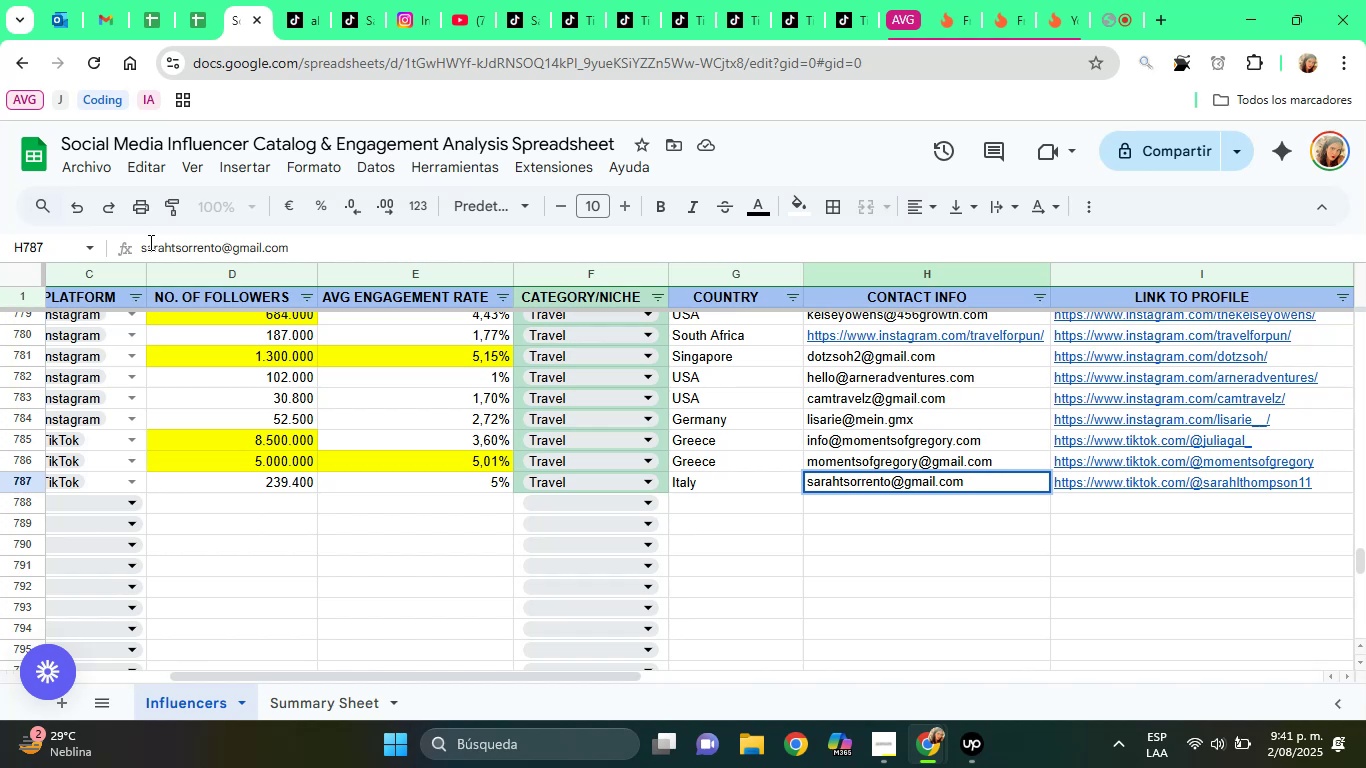 
key(ArrowDown)
 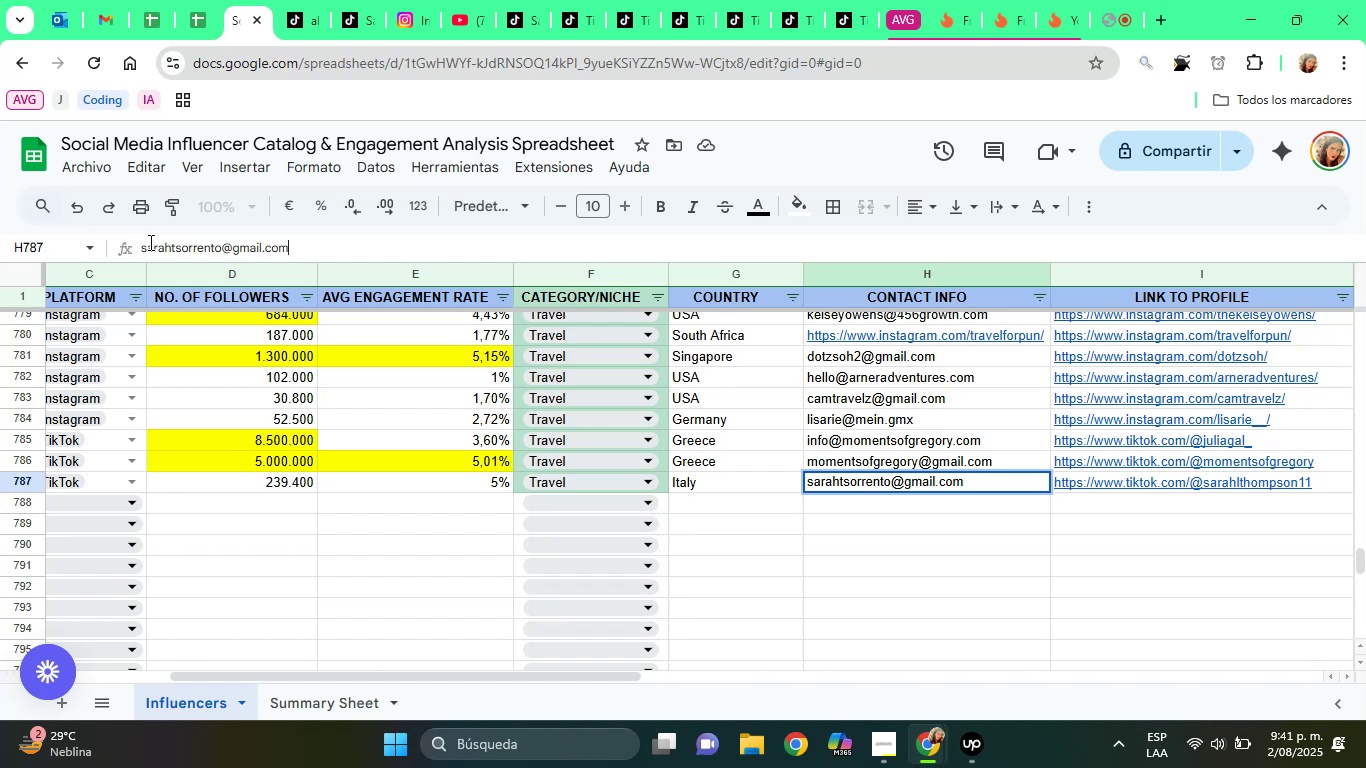 
key(Tab)
 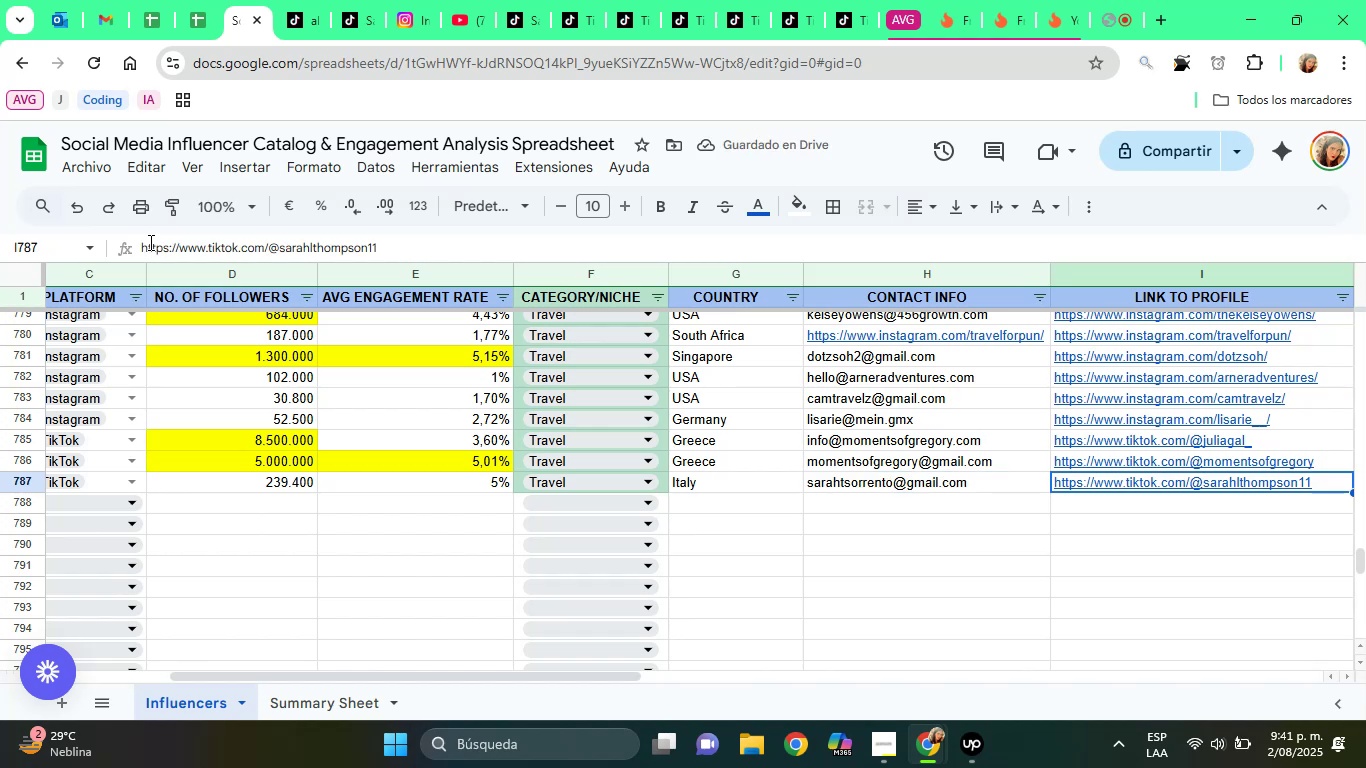 
key(ArrowDown)
 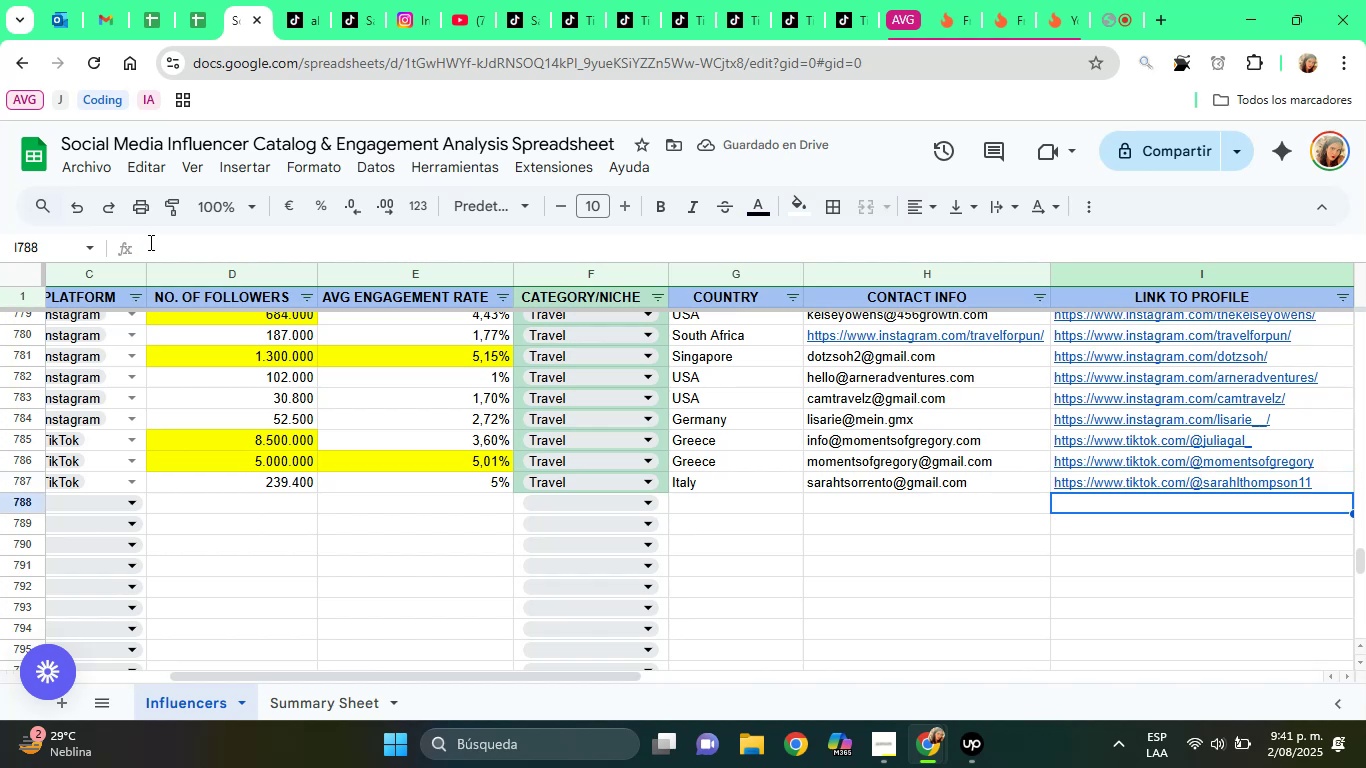 
hold_key(key=ArrowLeft, duration=1.31)
 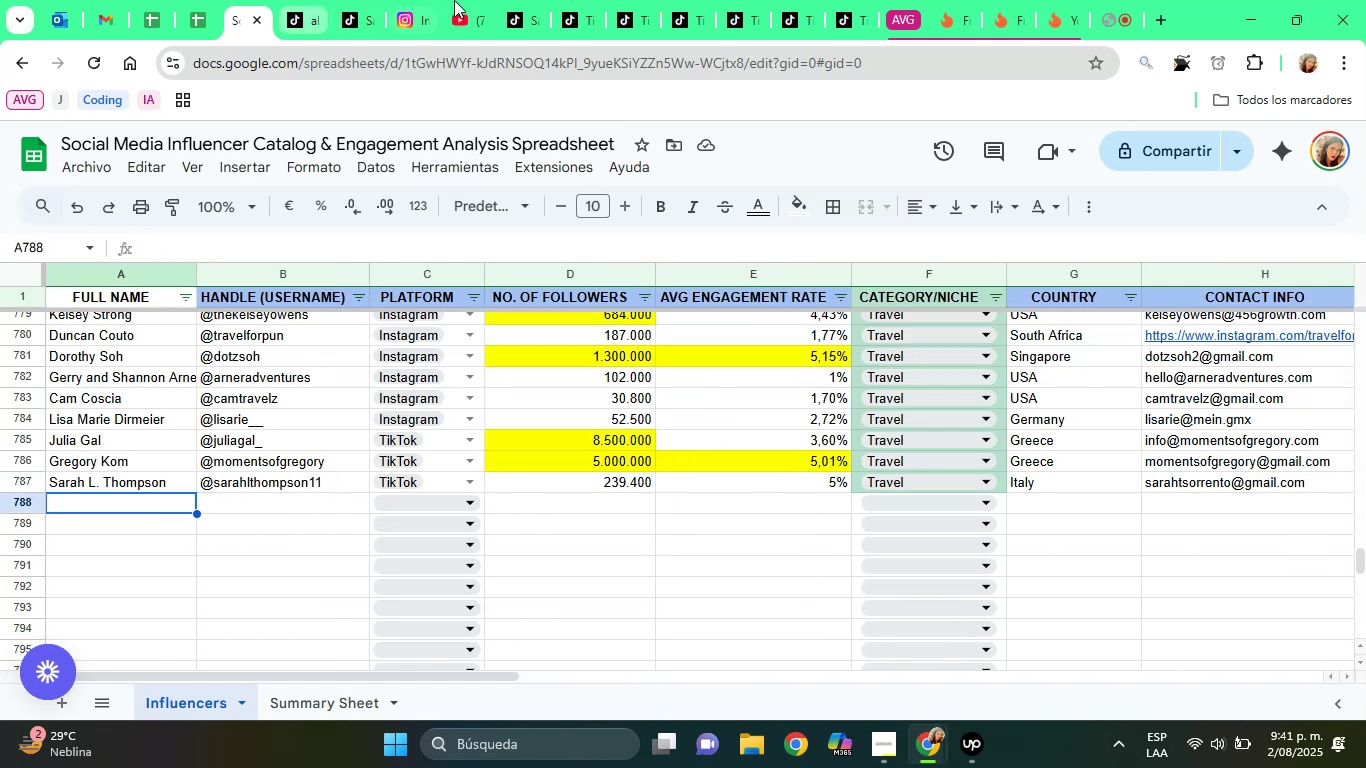 
left_click([455, 0])
 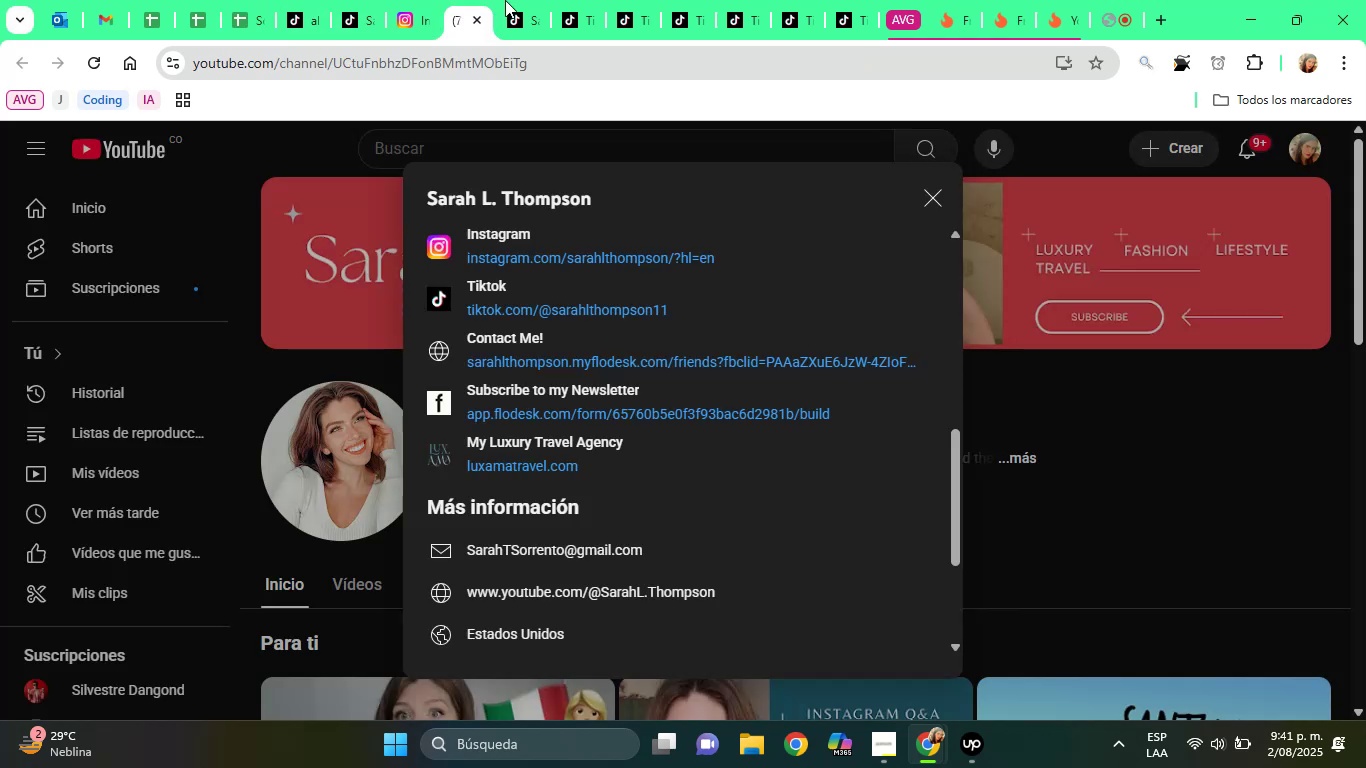 
wait(5.24)
 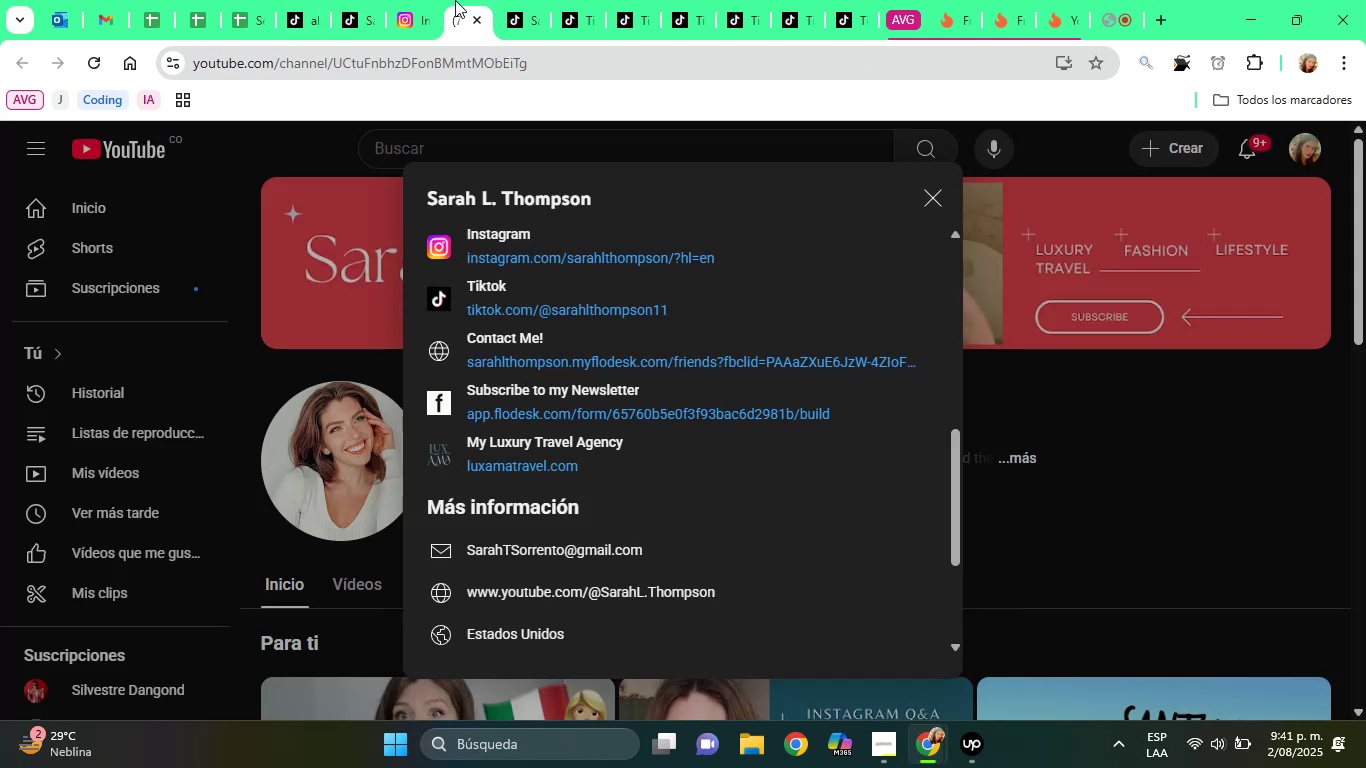 
left_click([480, 20])
 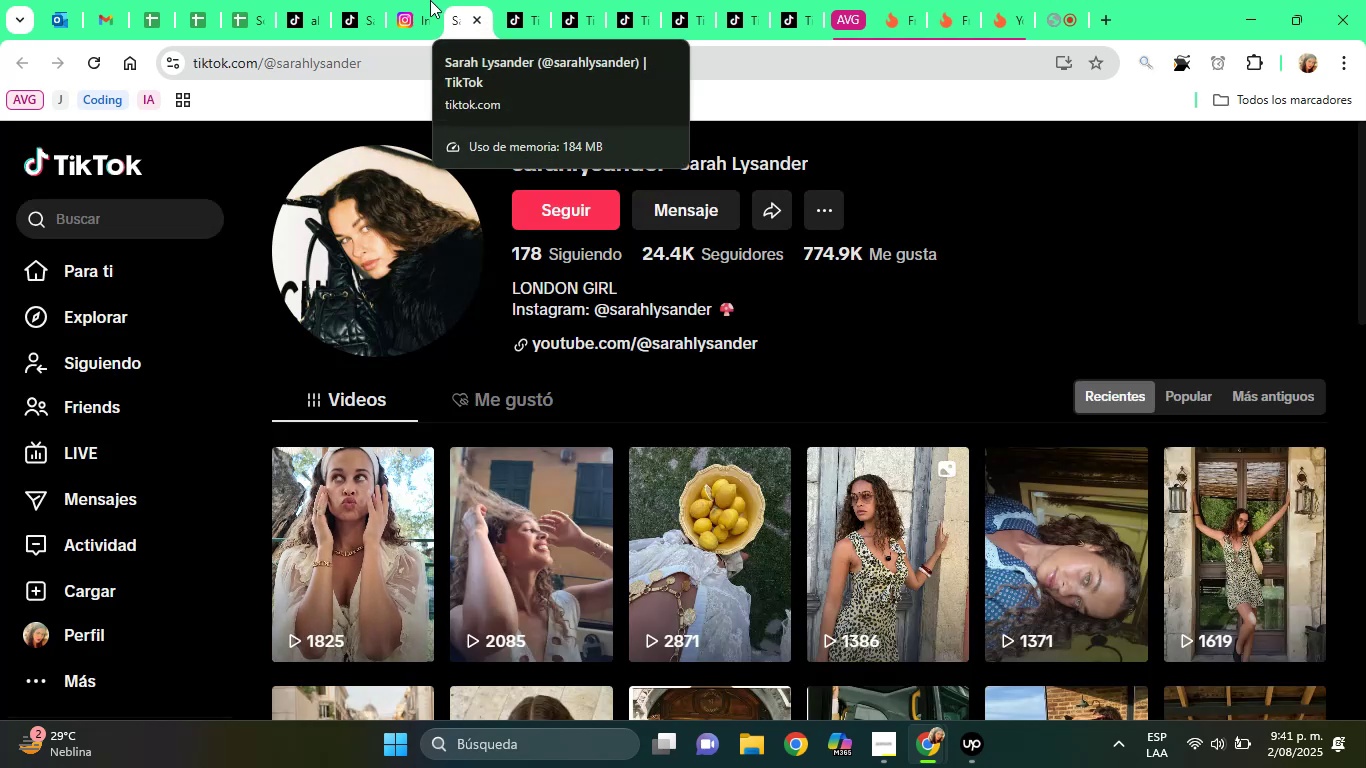 
left_click([423, 0])
 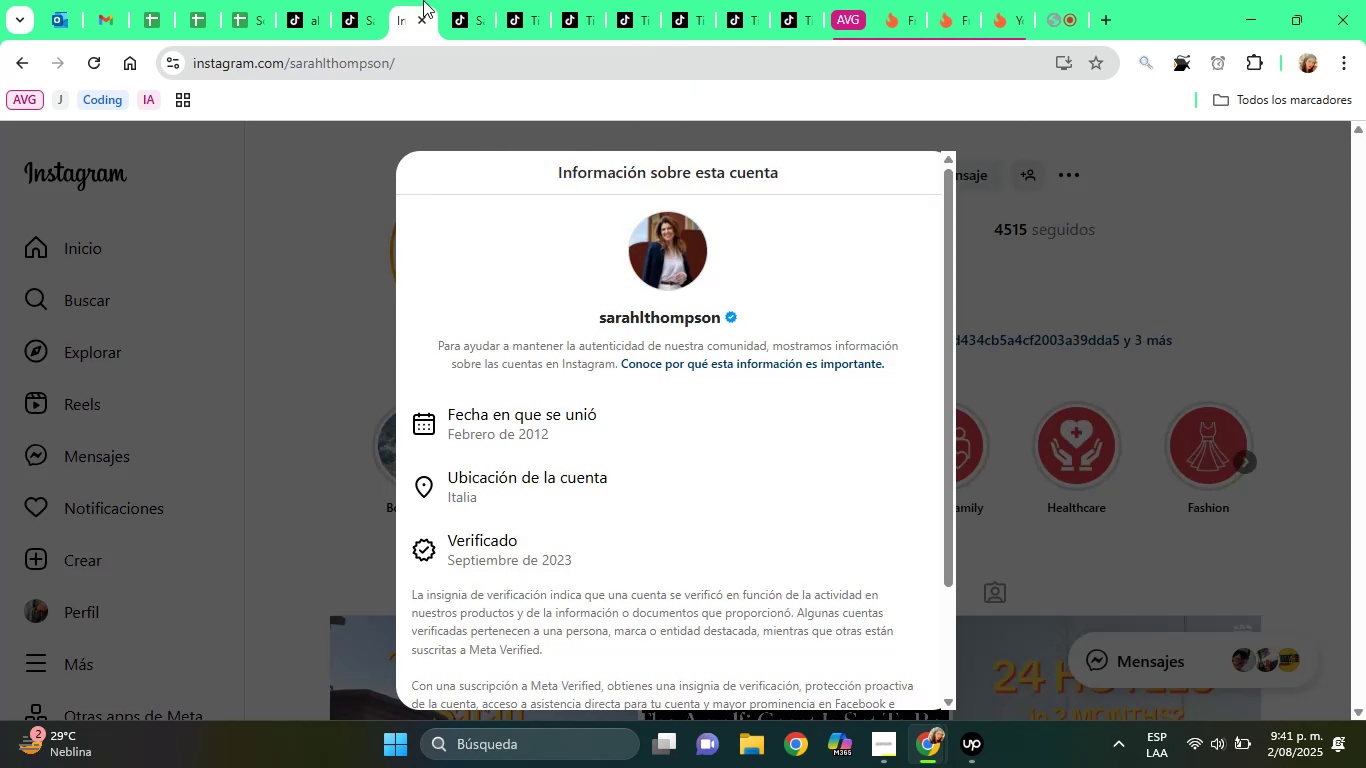 
wait(5.66)
 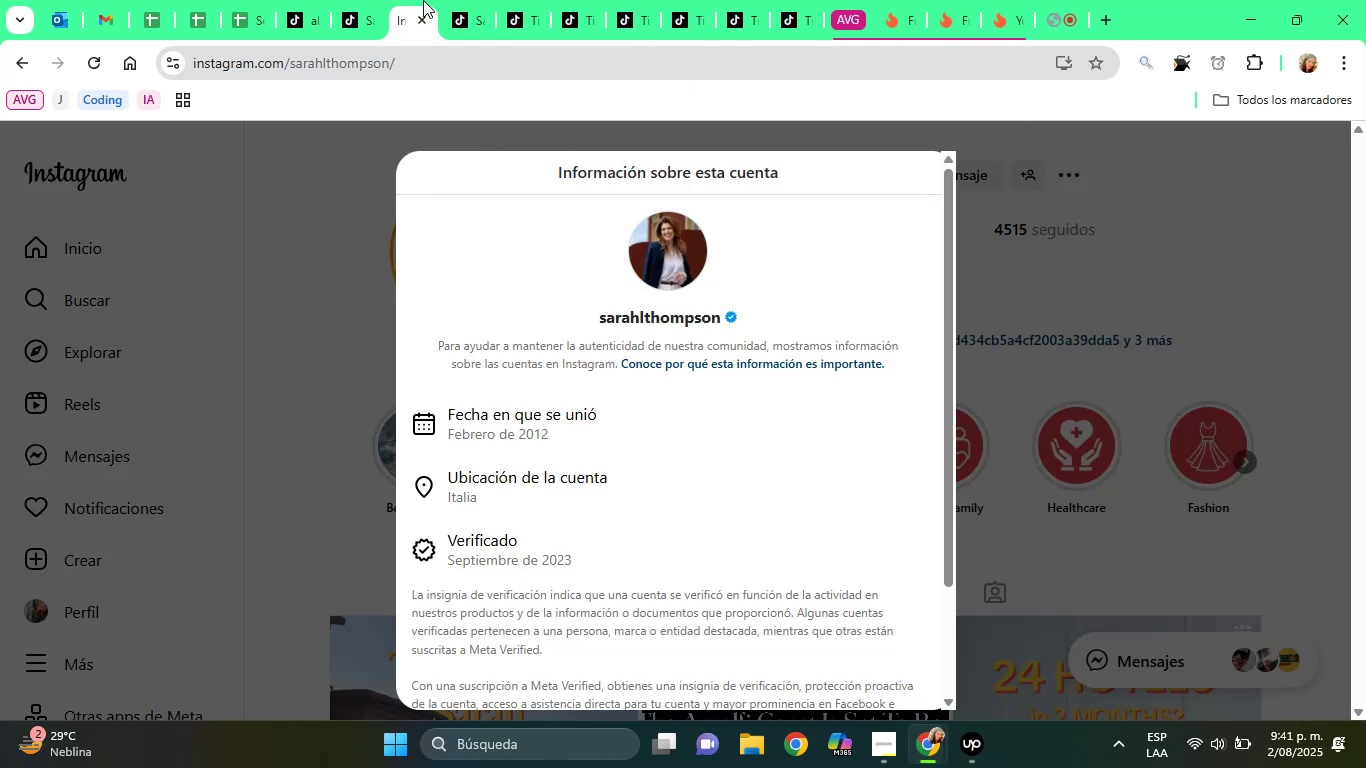 
left_click([1317, 375])
 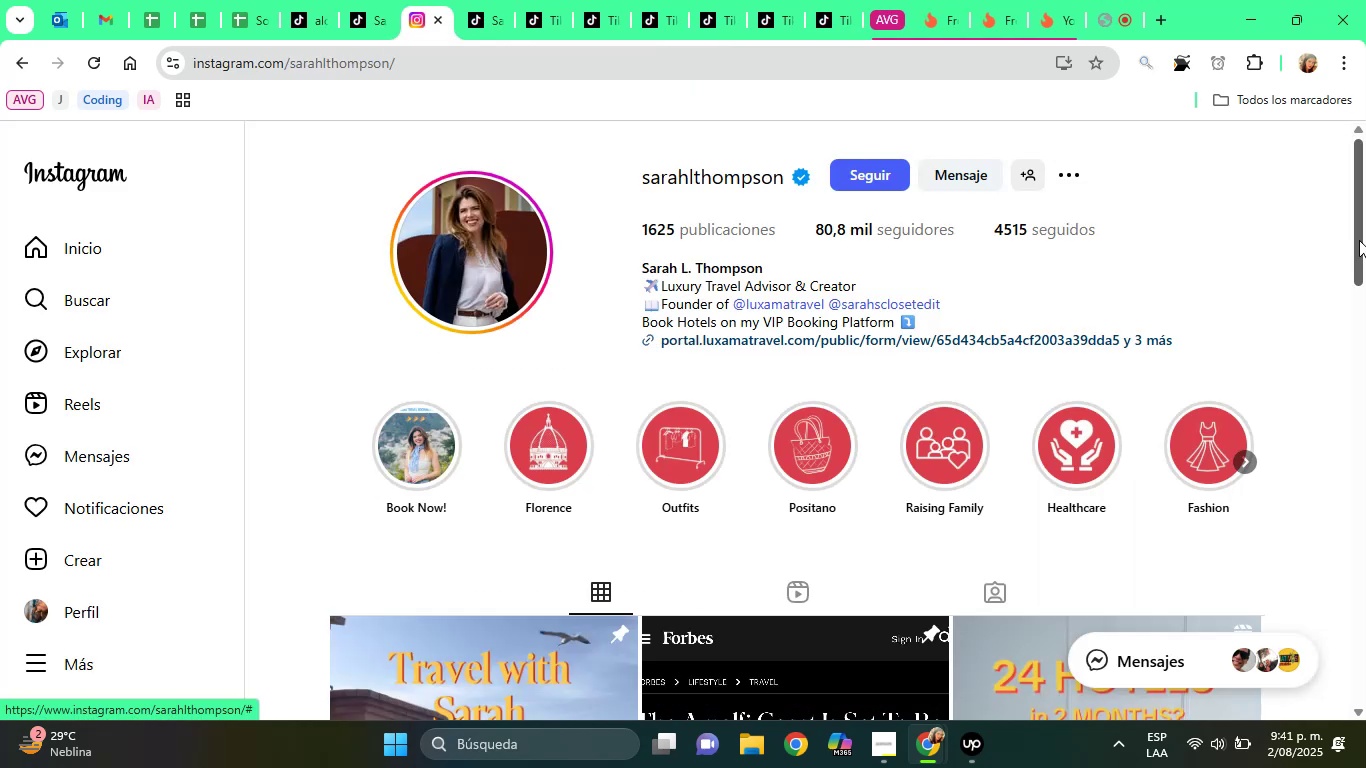 
left_click_drag(start_coordinate=[1359, 240], to_coordinate=[1365, 320])
 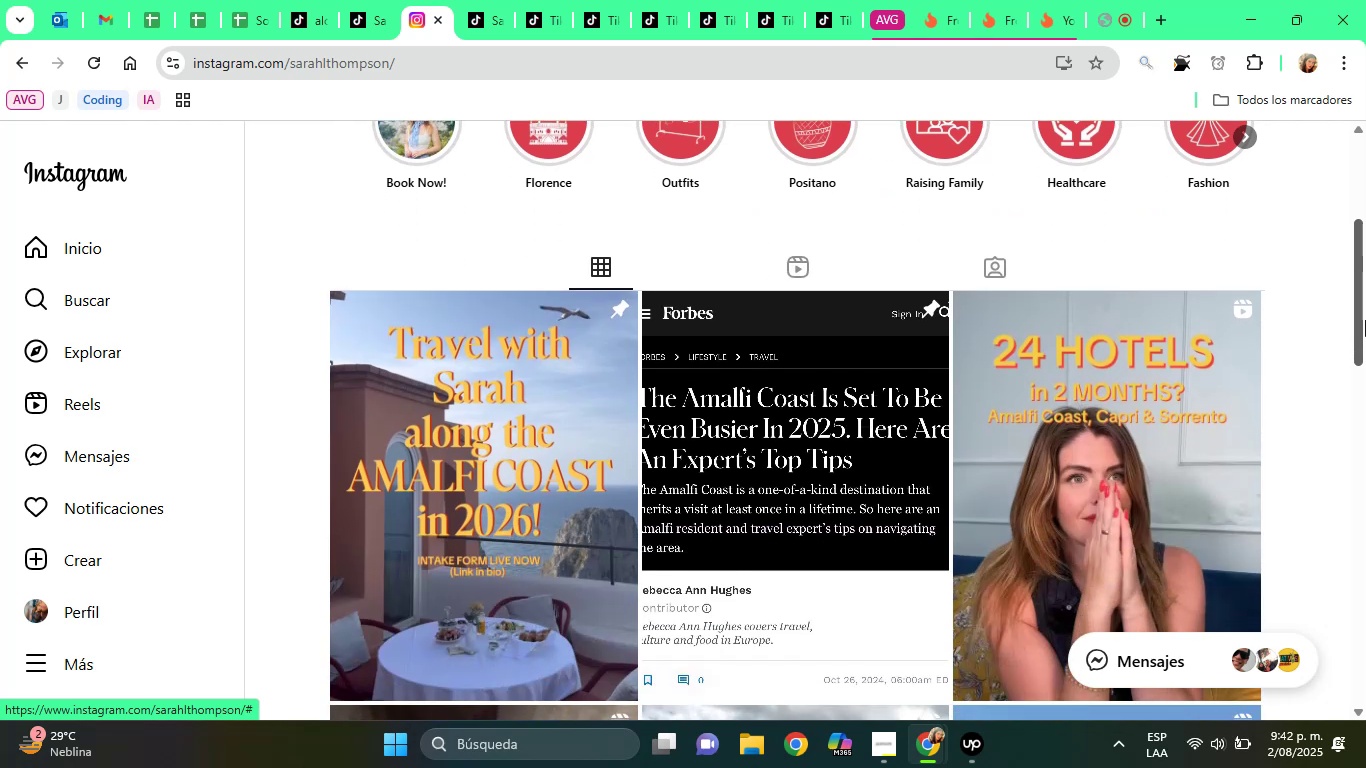 
left_click_drag(start_coordinate=[1365, 320], to_coordinate=[1365, 439])
 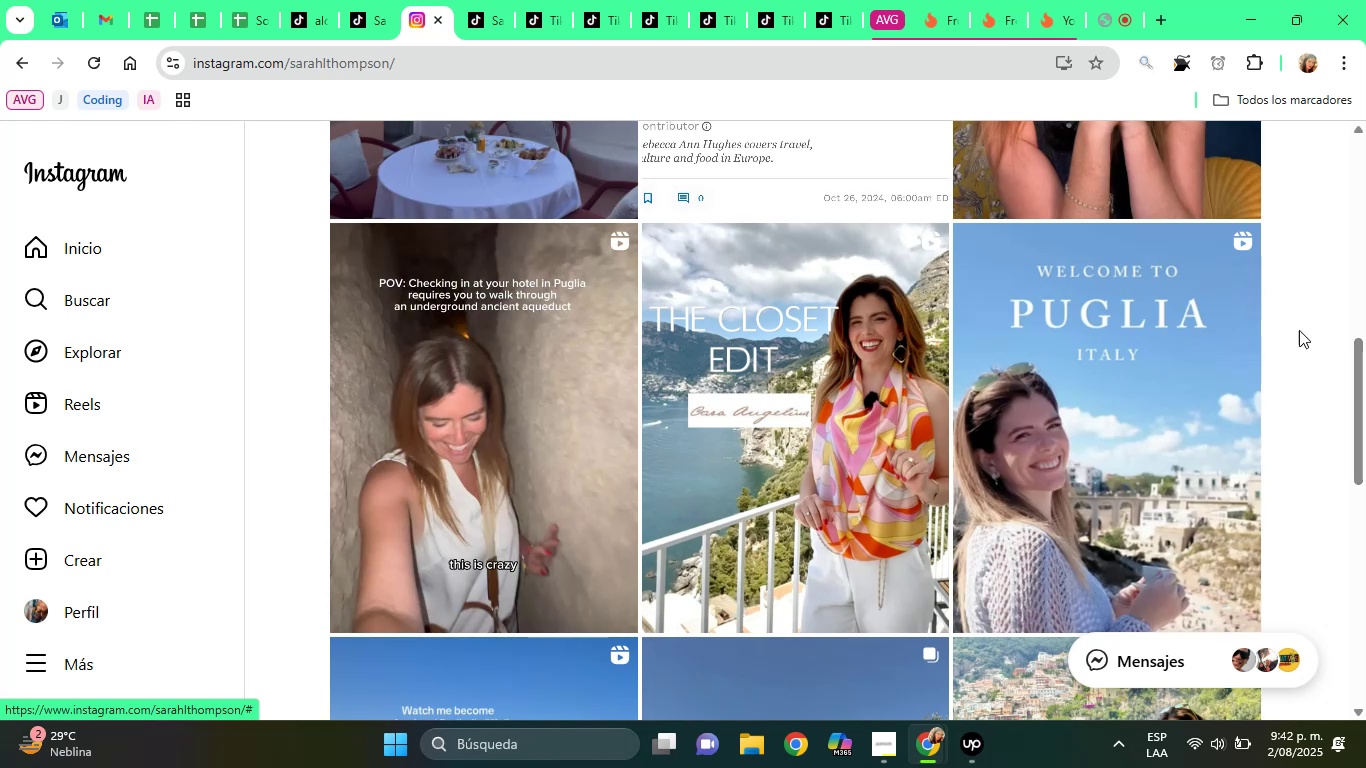 
wait(7.75)
 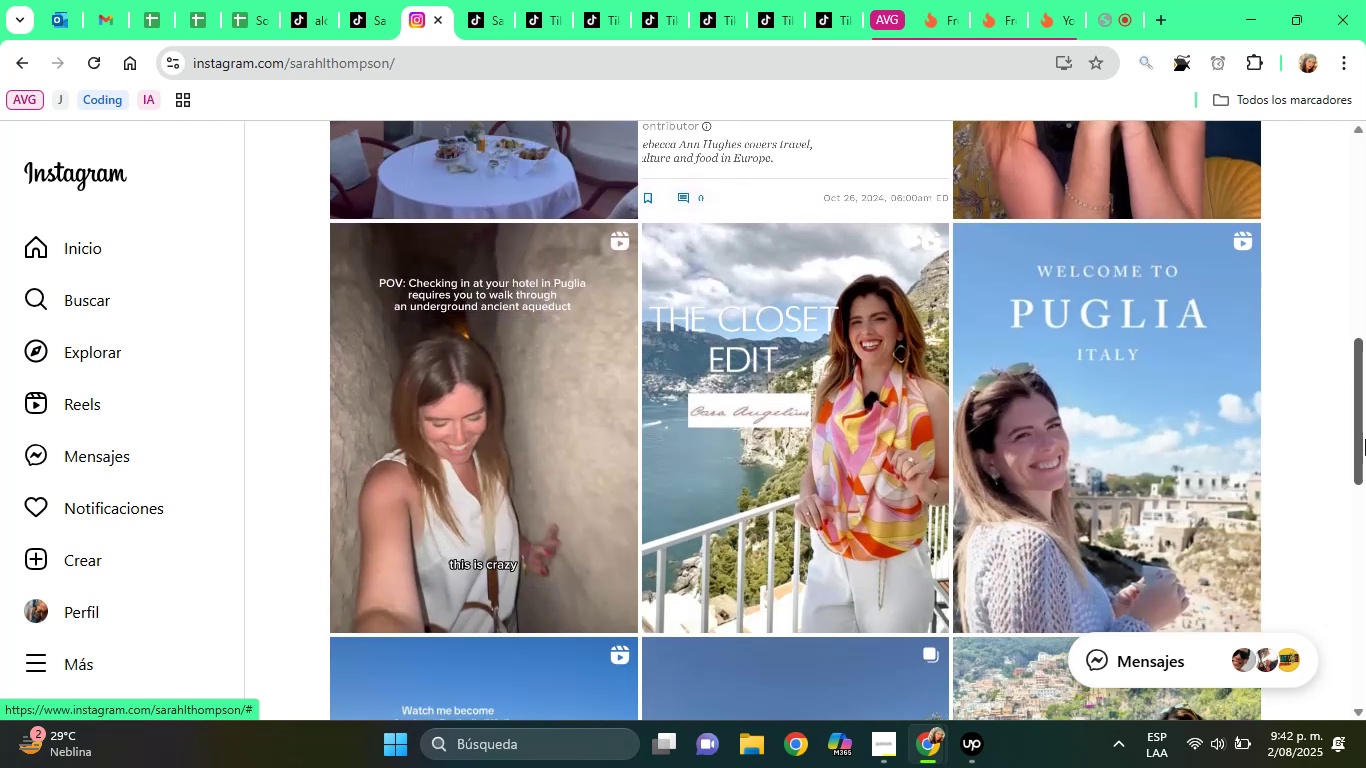 
left_click([441, 15])
 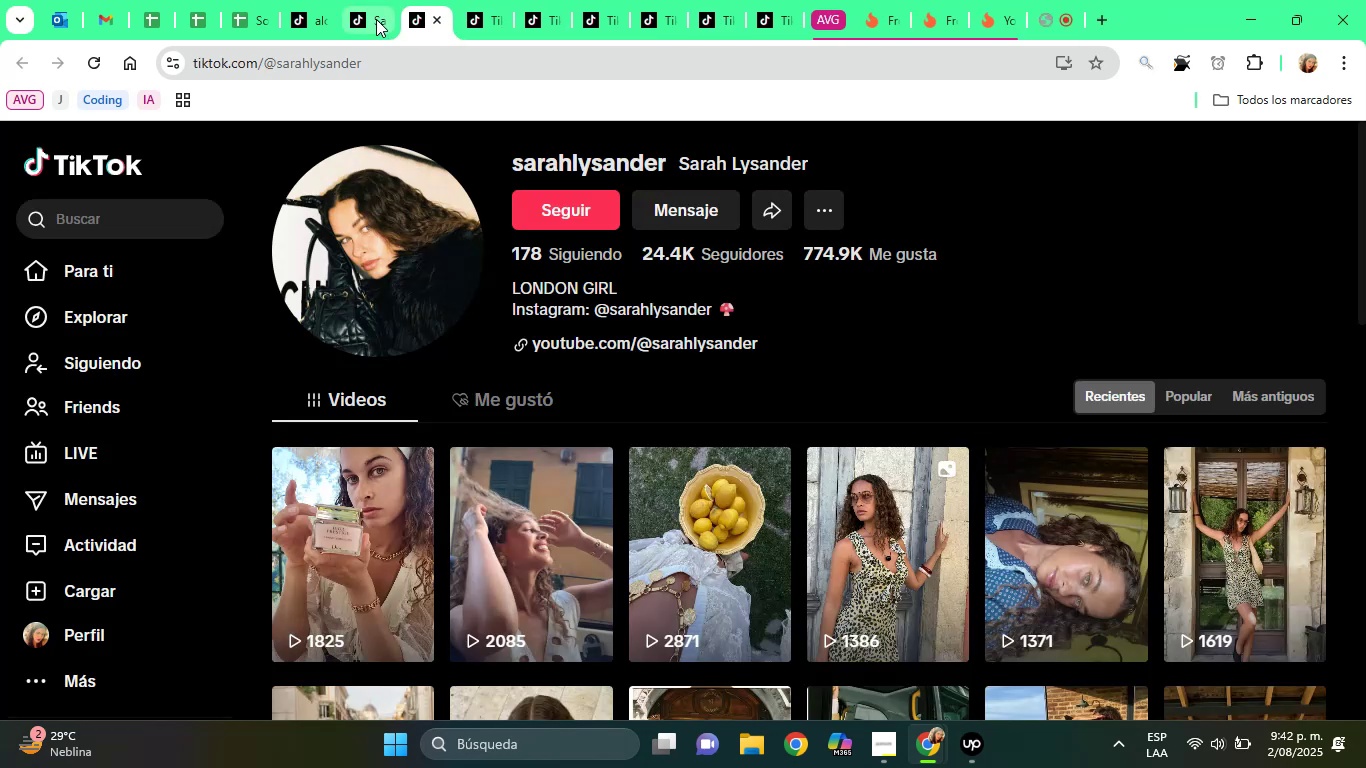 
left_click([376, 19])
 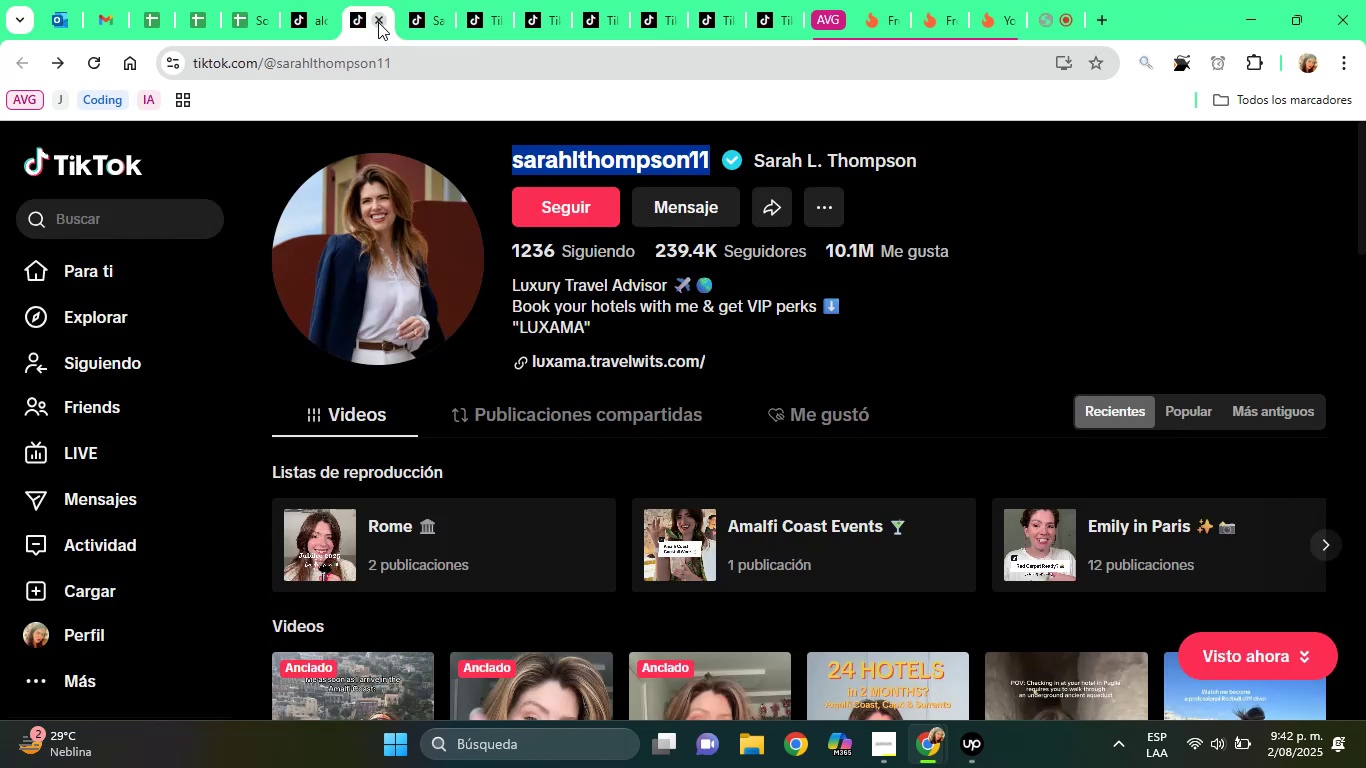 
left_click([378, 22])
 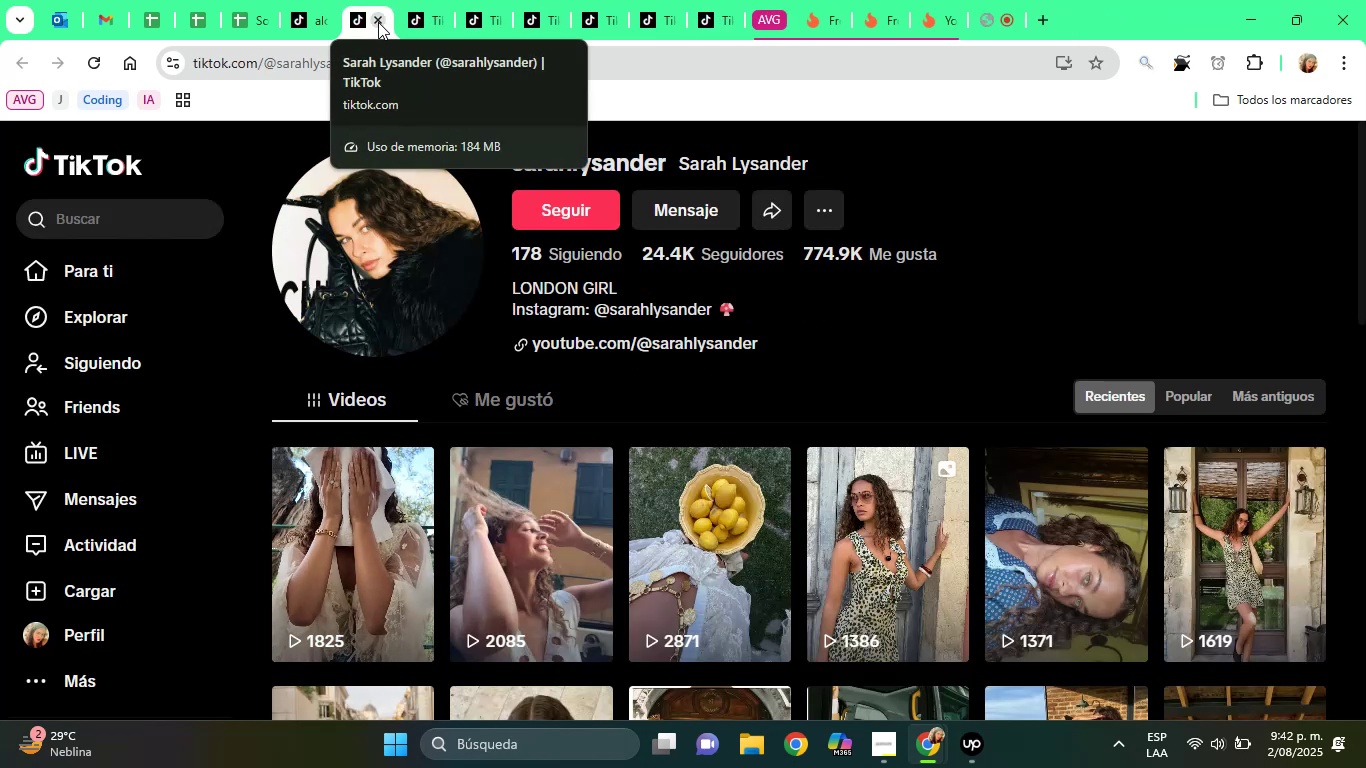 
wait(8.21)
 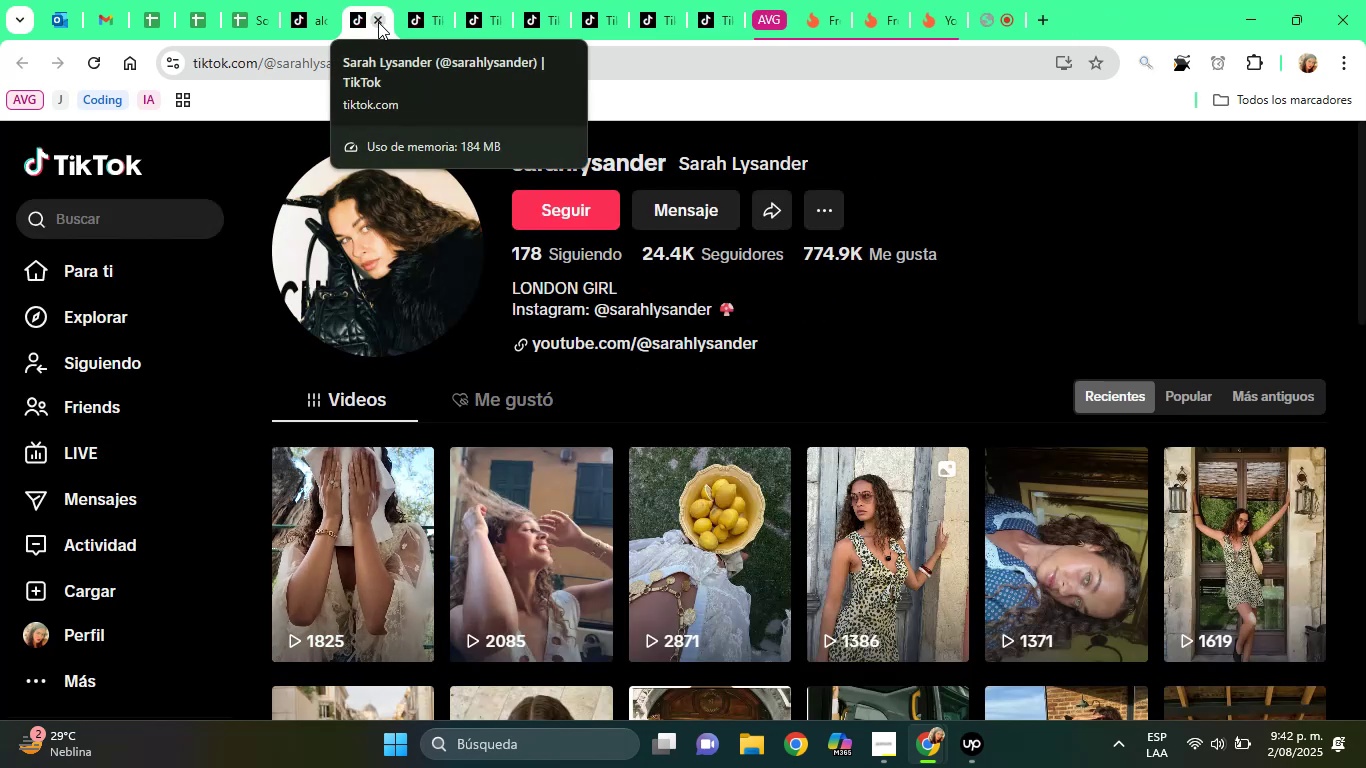 
double_click([751, 156])
 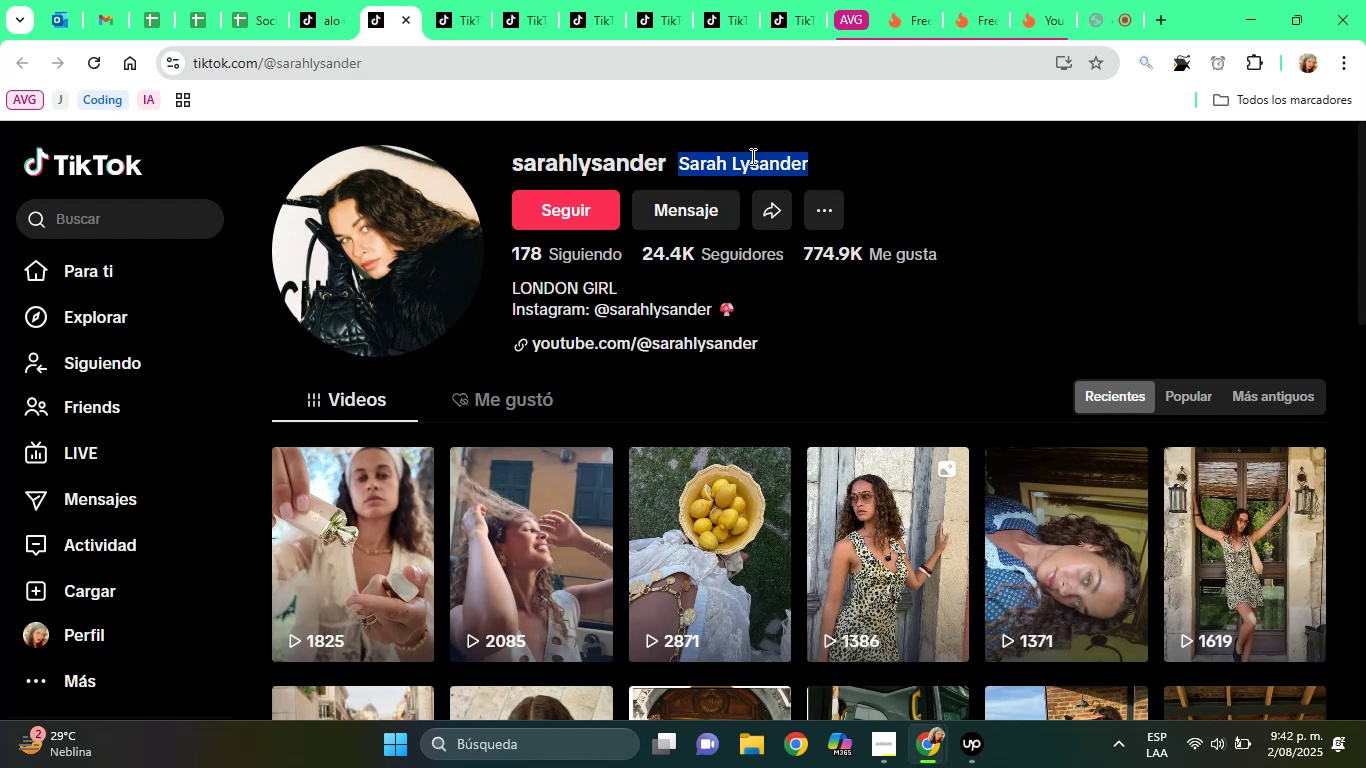 
triple_click([751, 156])
 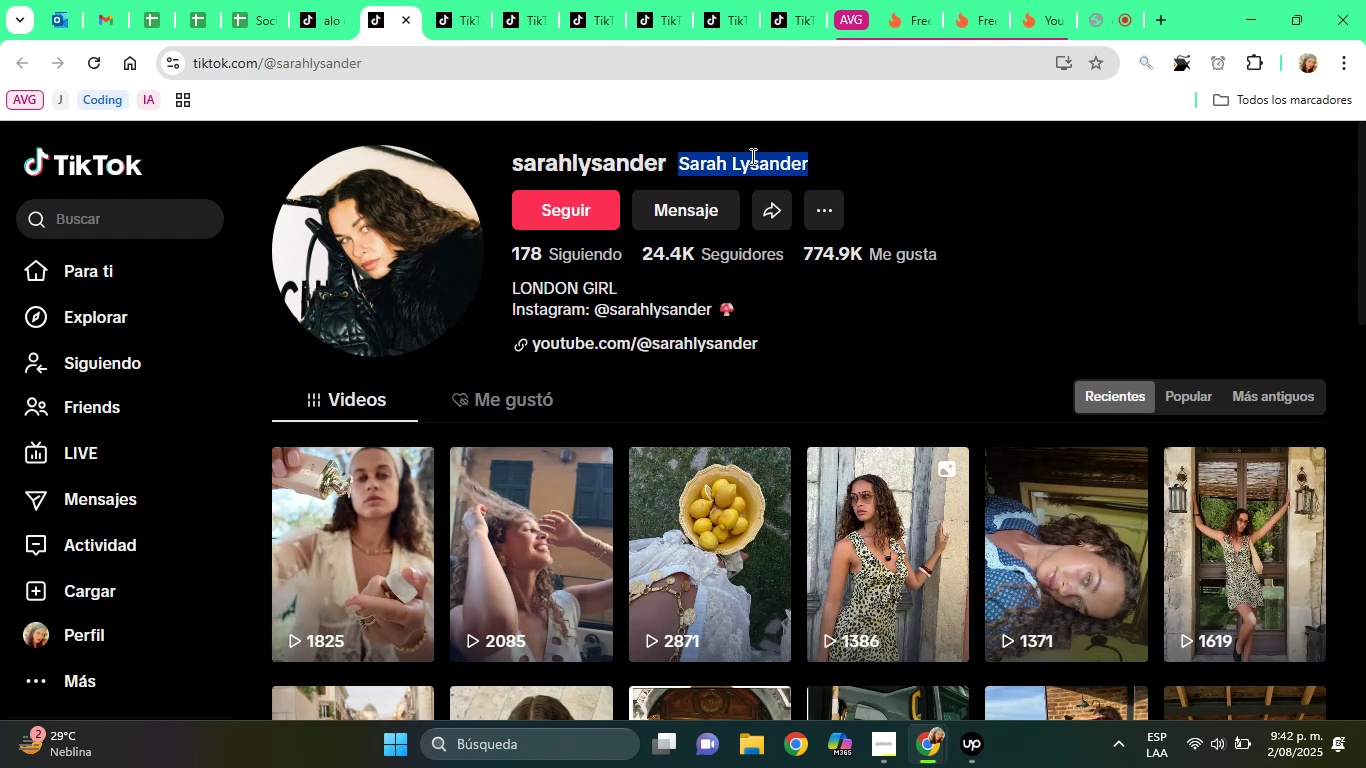 
right_click([751, 156])
 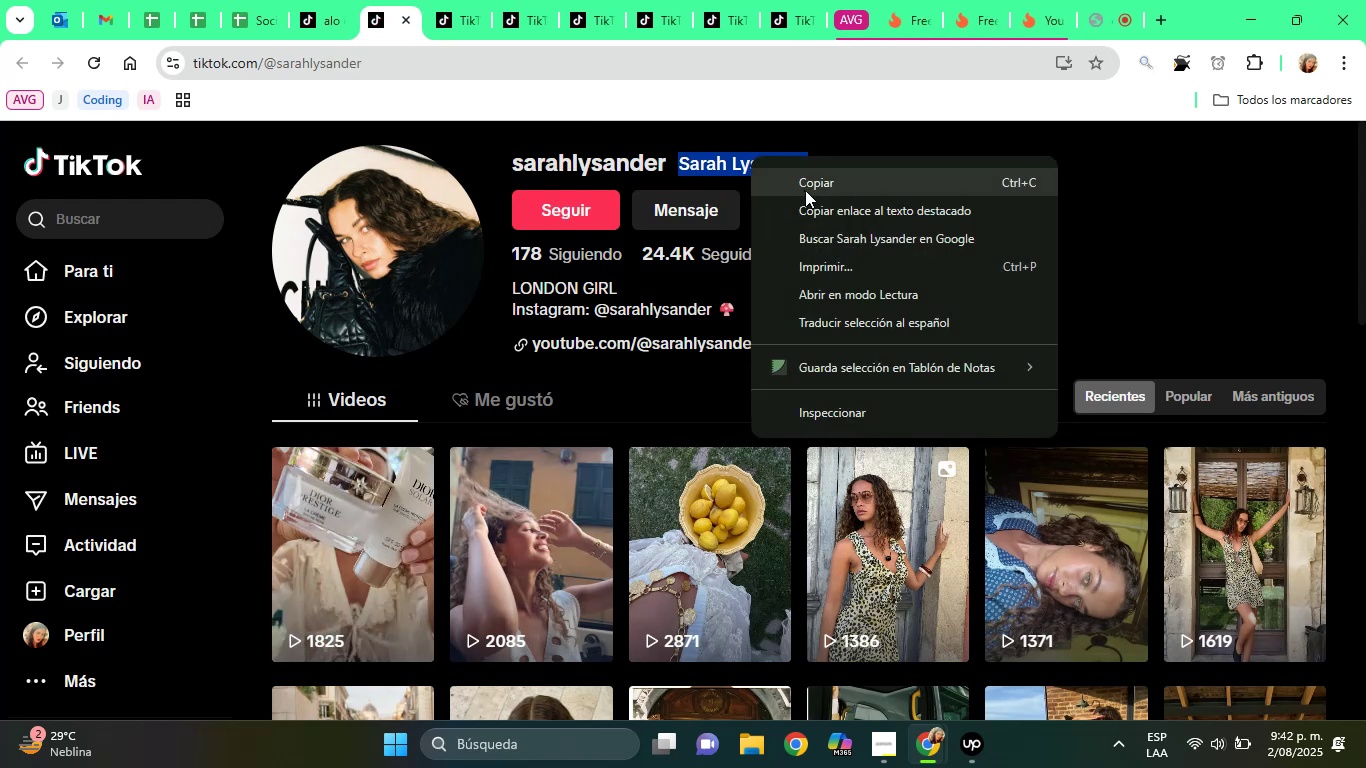 
left_click([805, 190])
 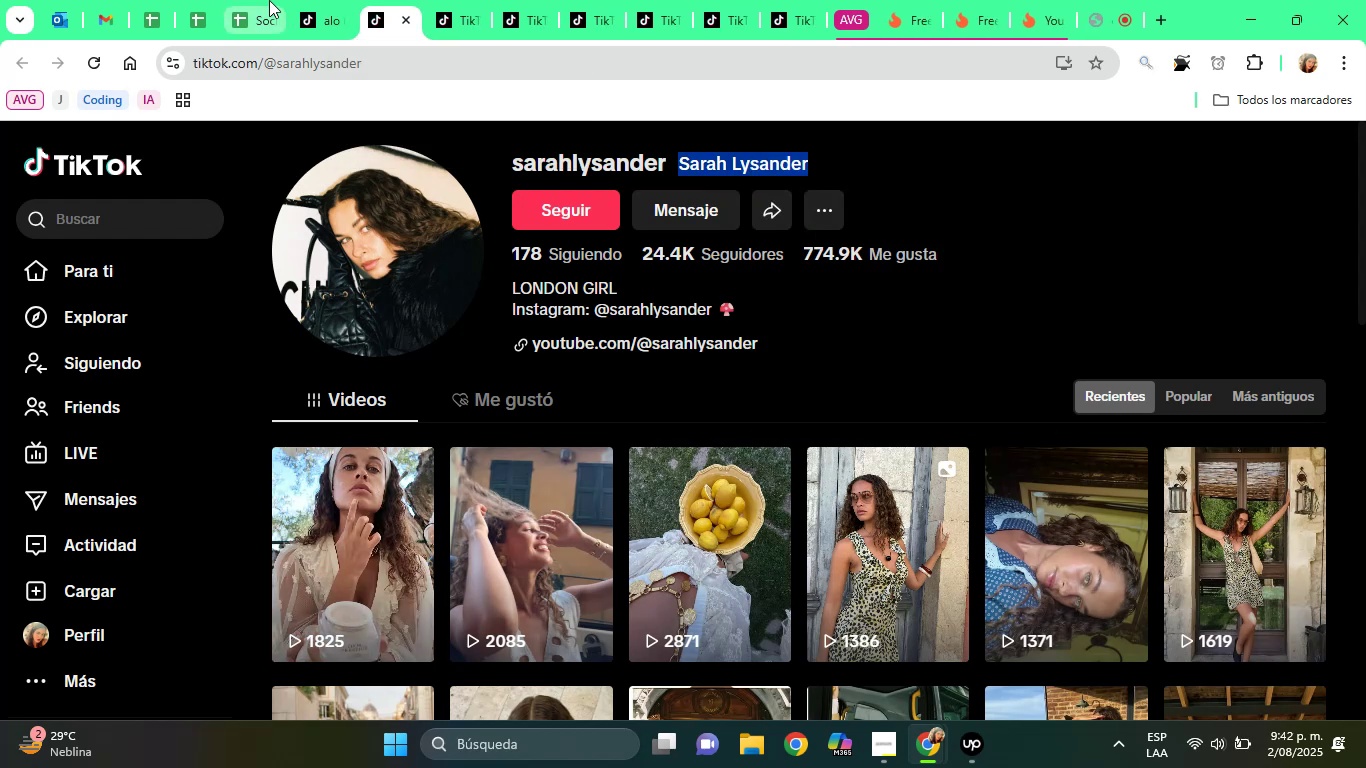 
left_click([269, 0])
 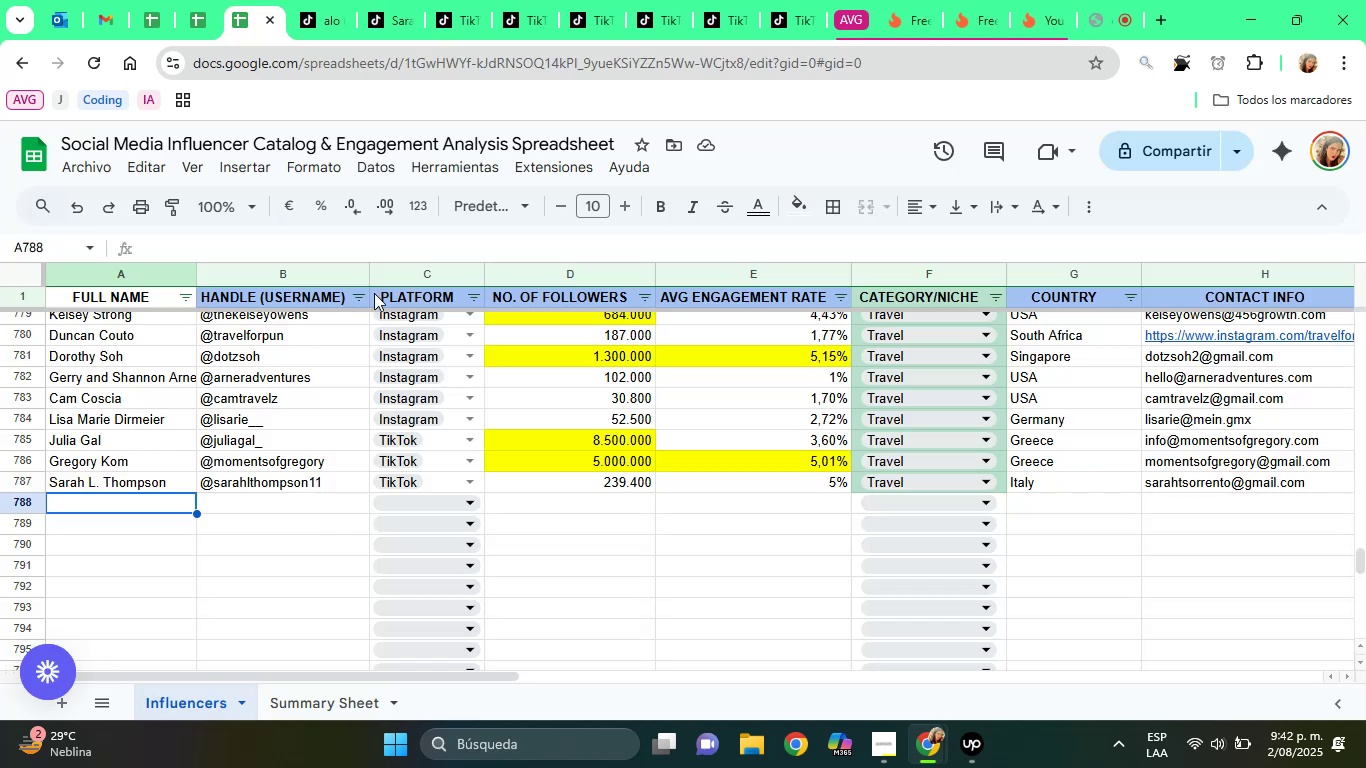 
key(Control+ControlLeft)
 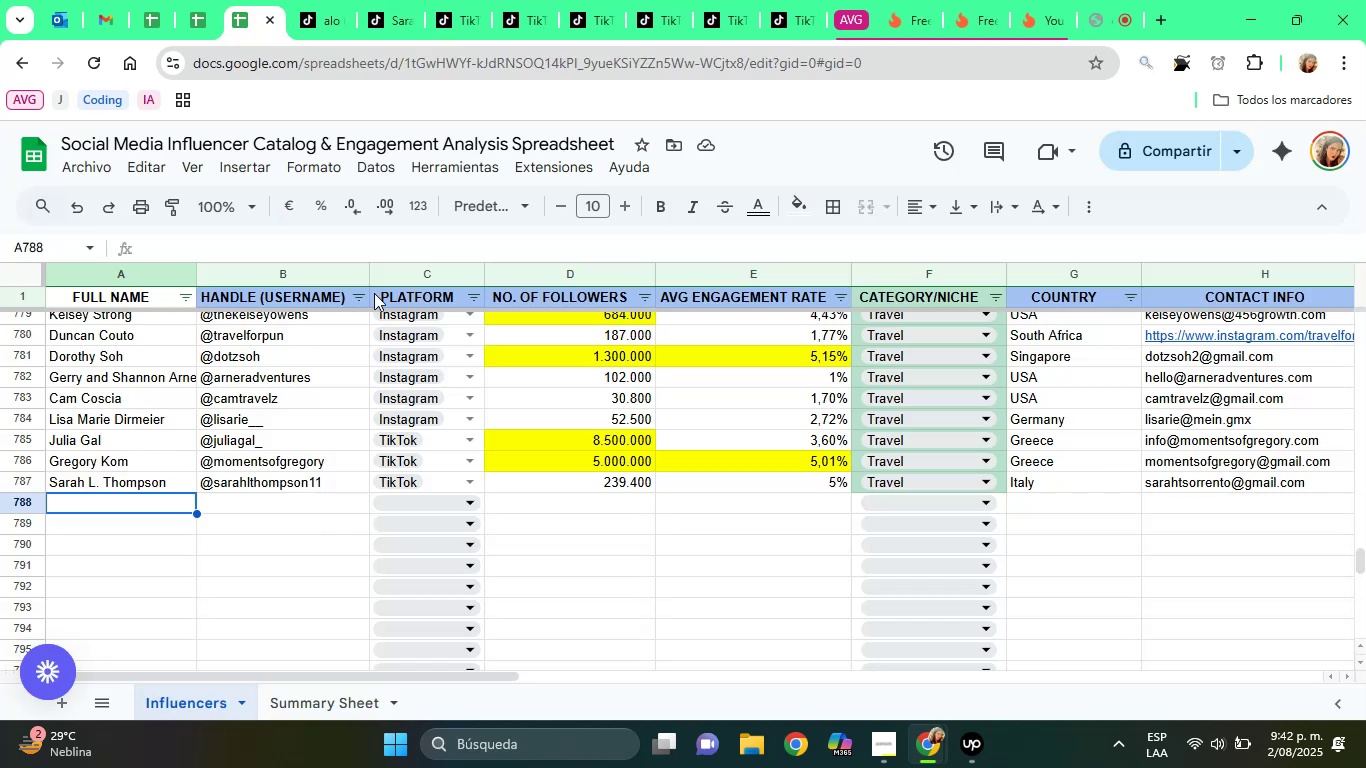 
key(Control+V)
 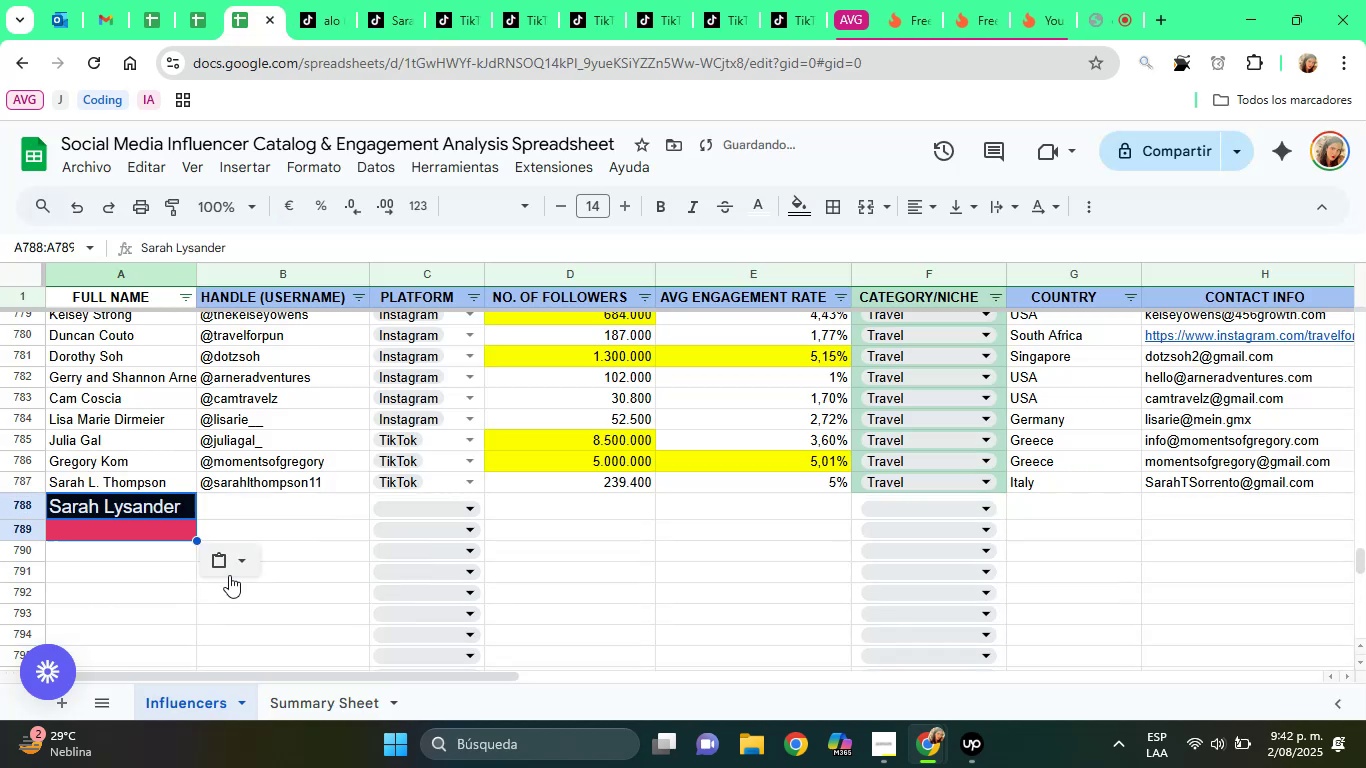 
left_click([230, 575])
 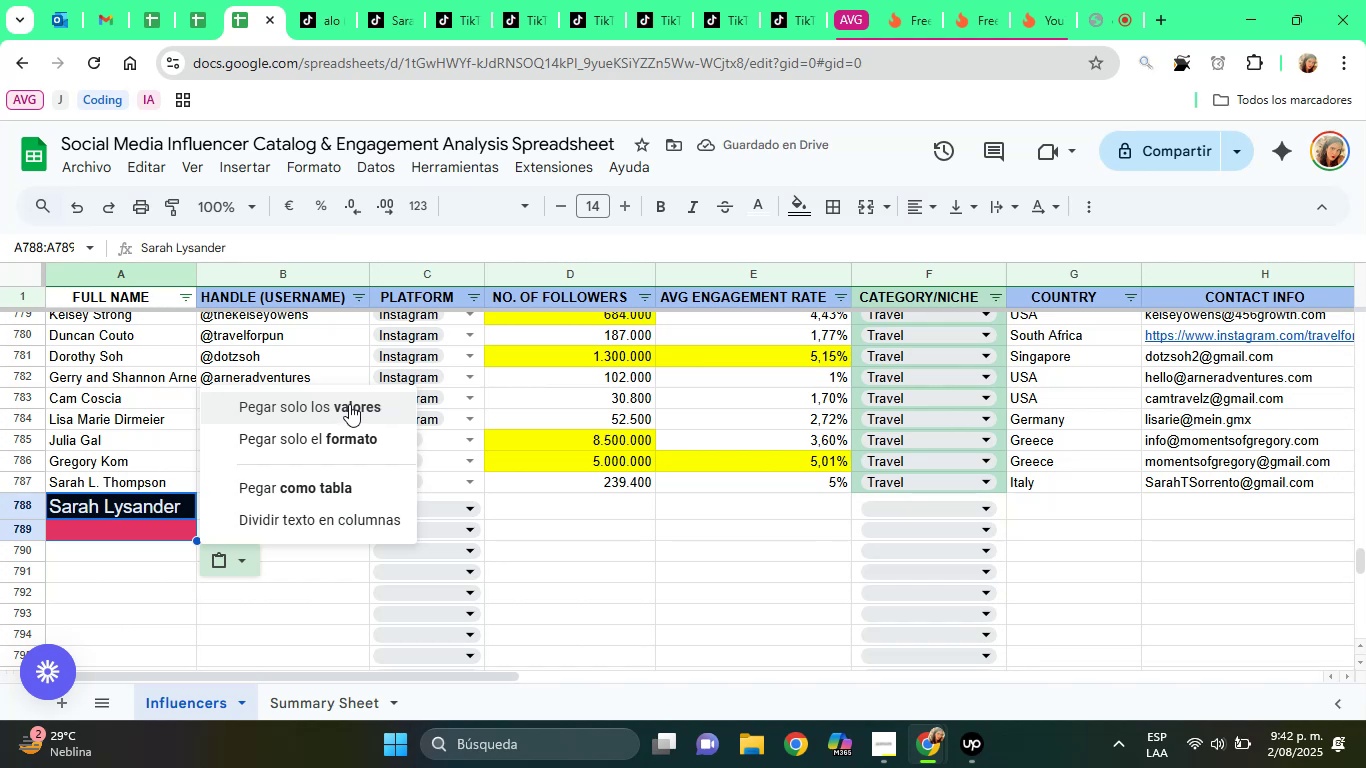 
left_click([349, 404])
 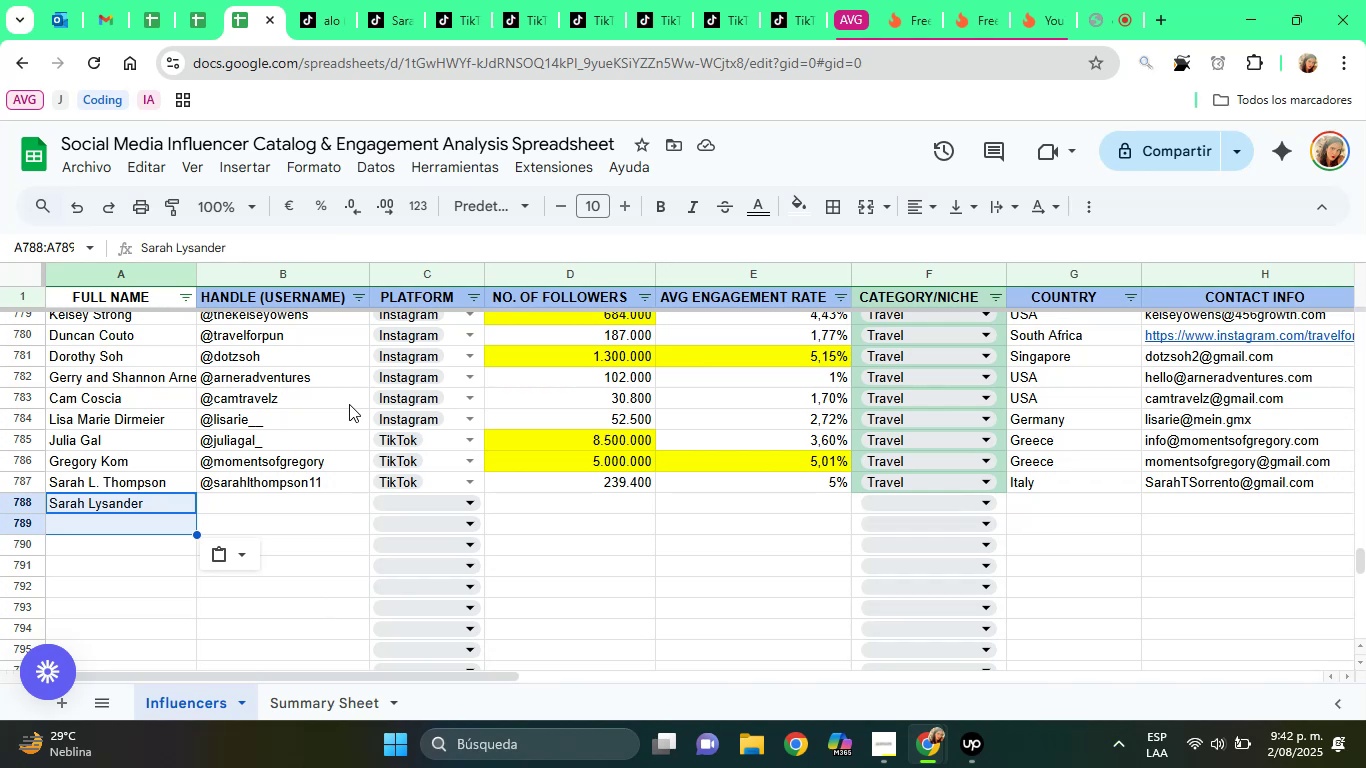 
wait(29.51)
 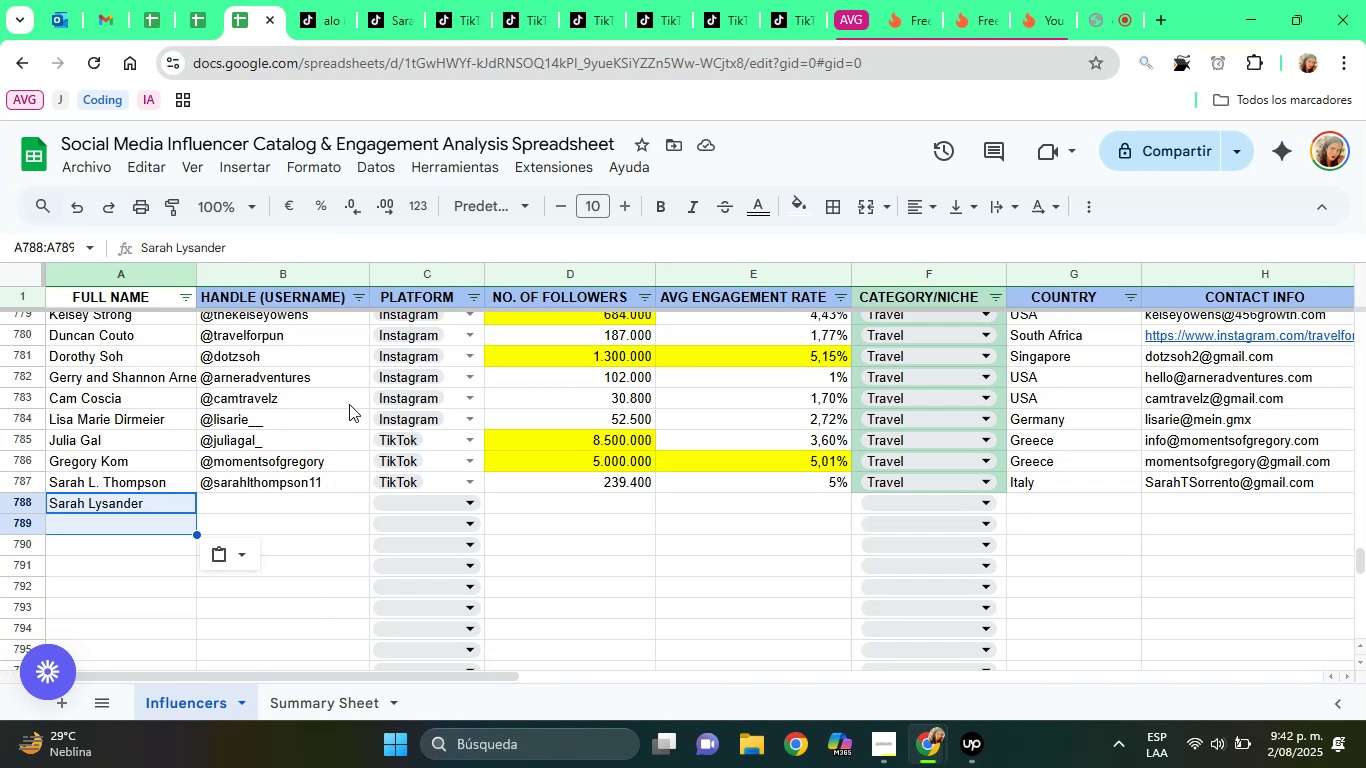 
left_click([374, 1])
 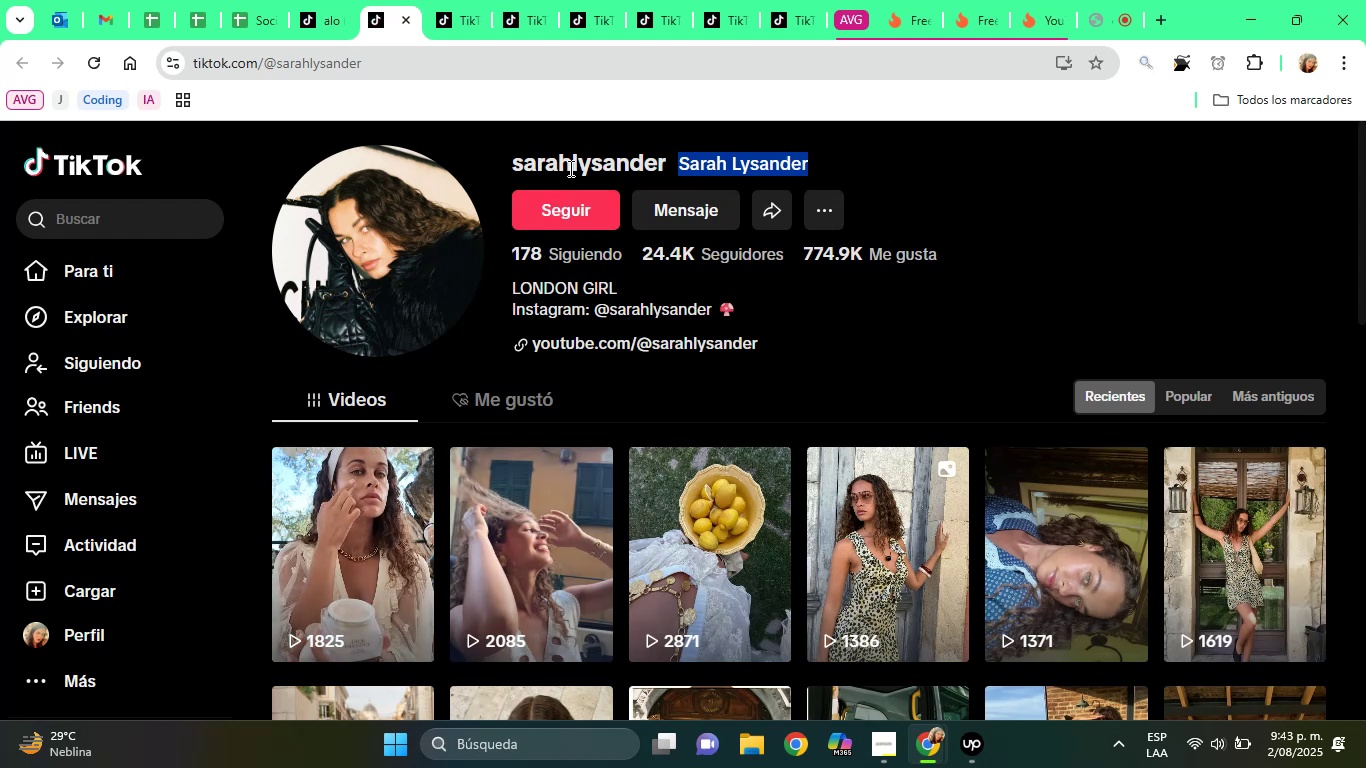 
double_click([569, 168])
 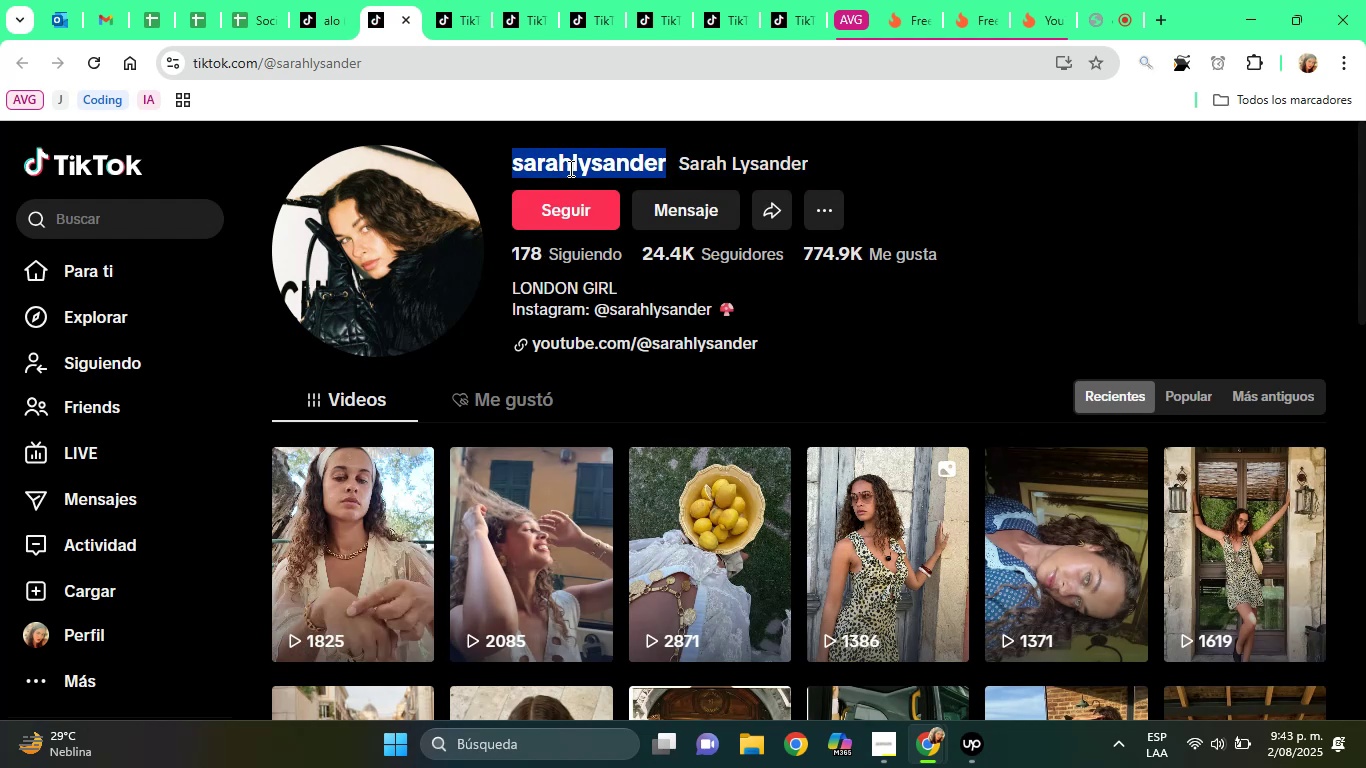 
triple_click([569, 168])
 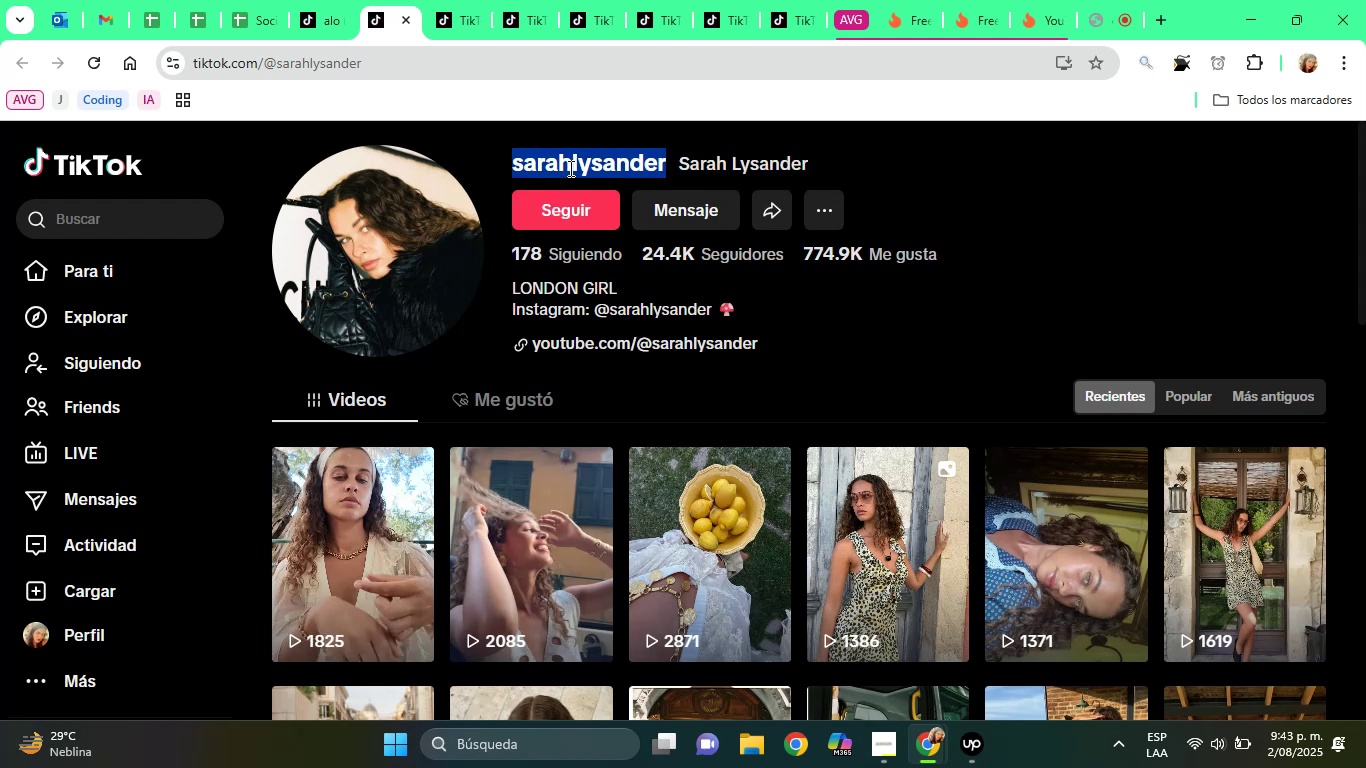 
right_click([569, 168])
 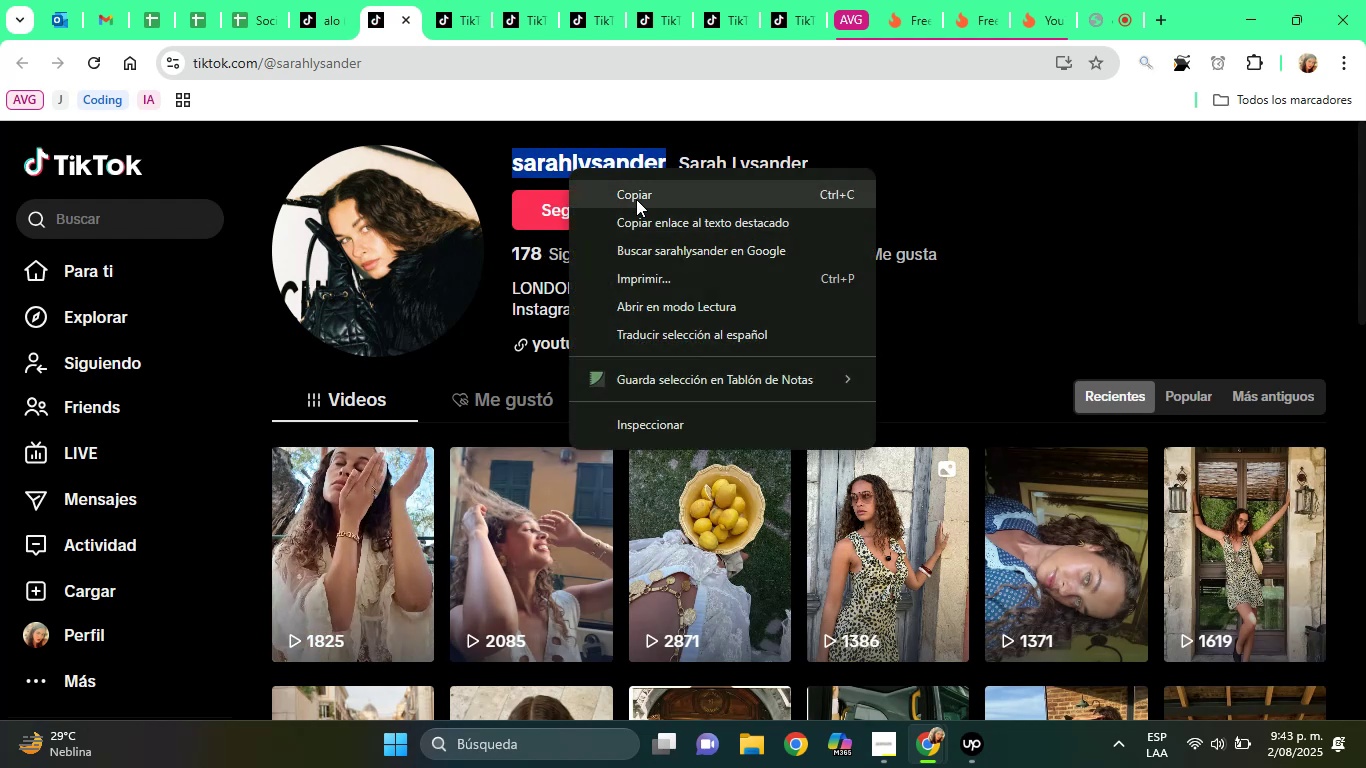 
left_click([636, 197])
 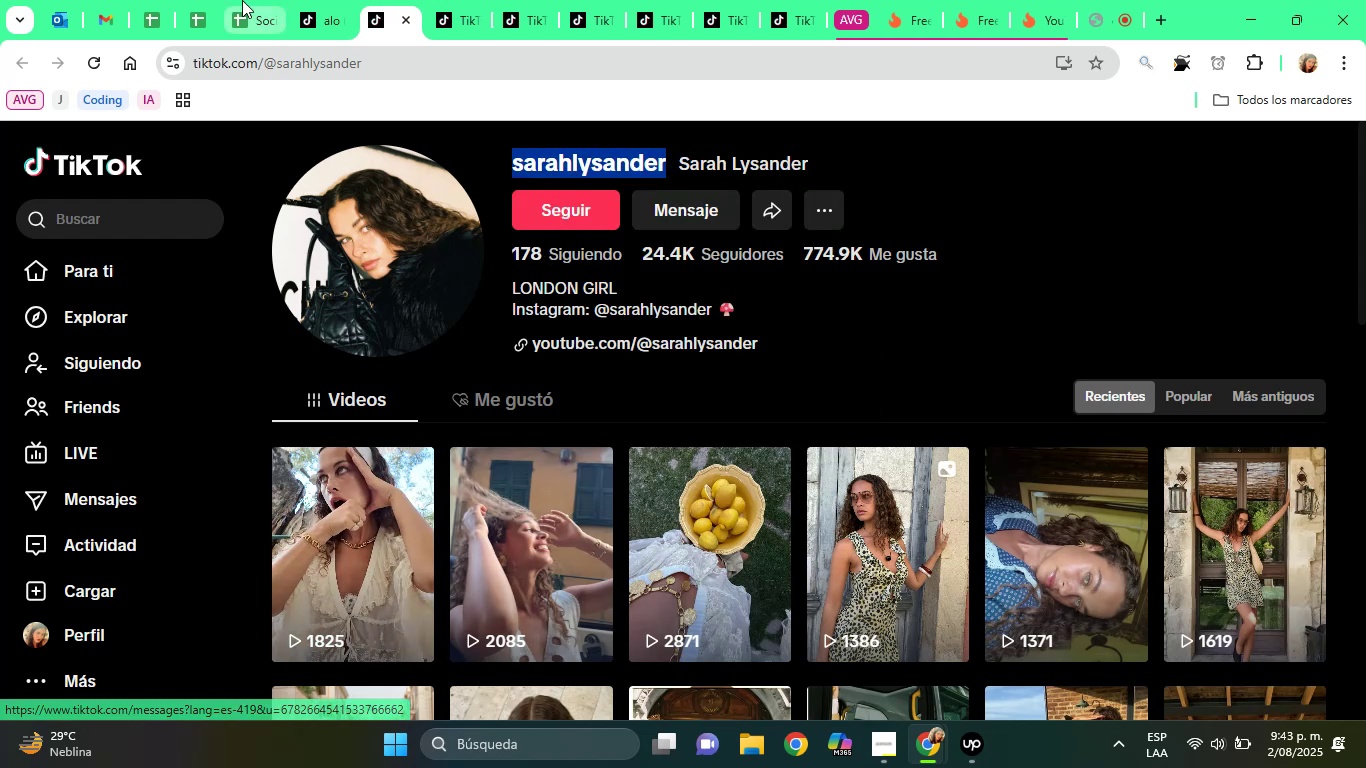 
left_click([242, 0])
 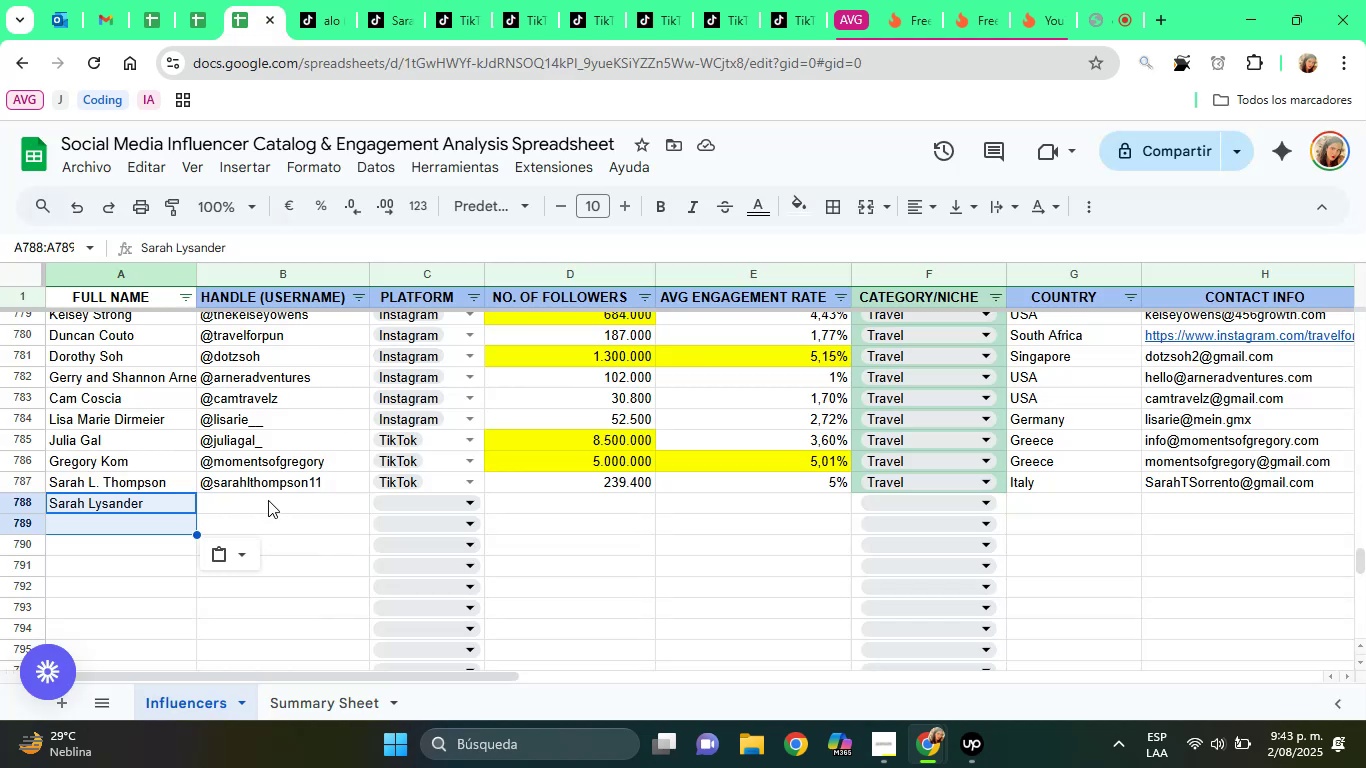 
left_click([268, 500])
 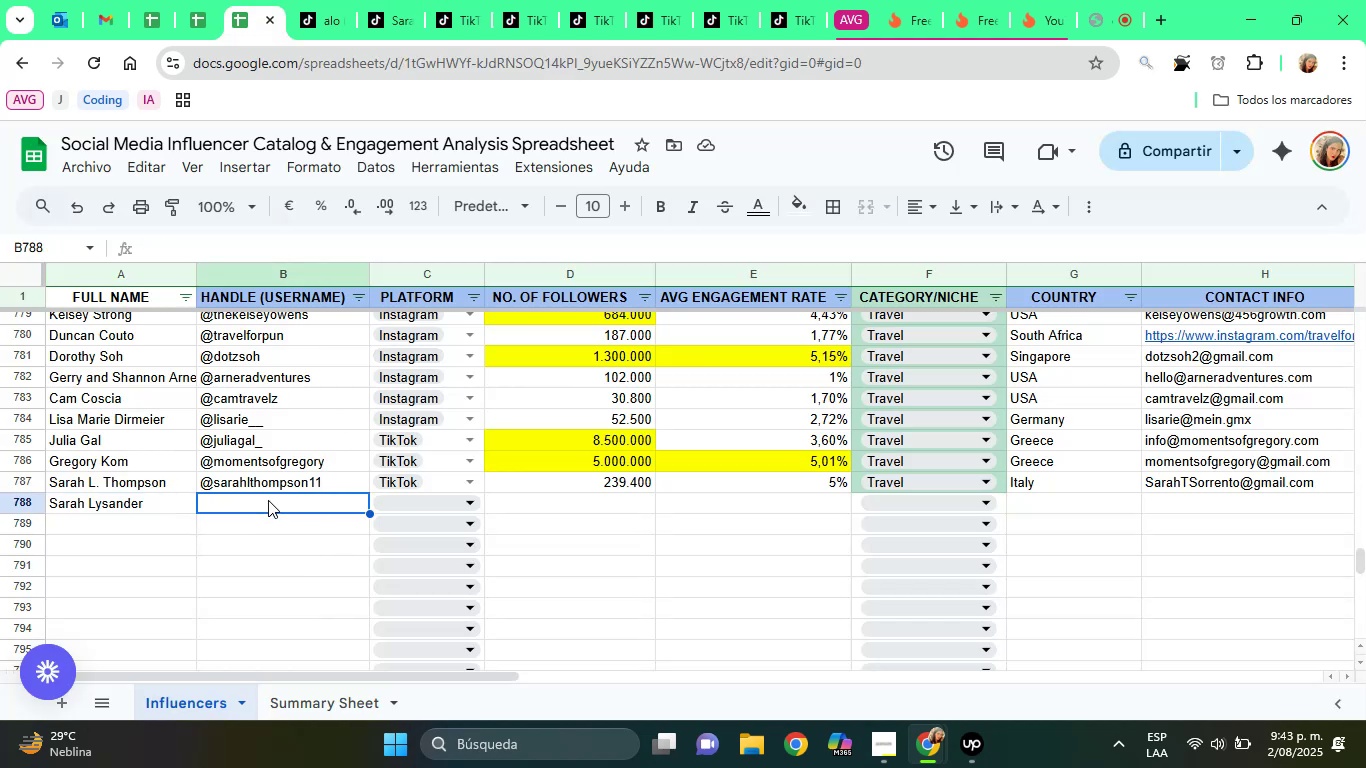 
key(Alt+Control+Q)
 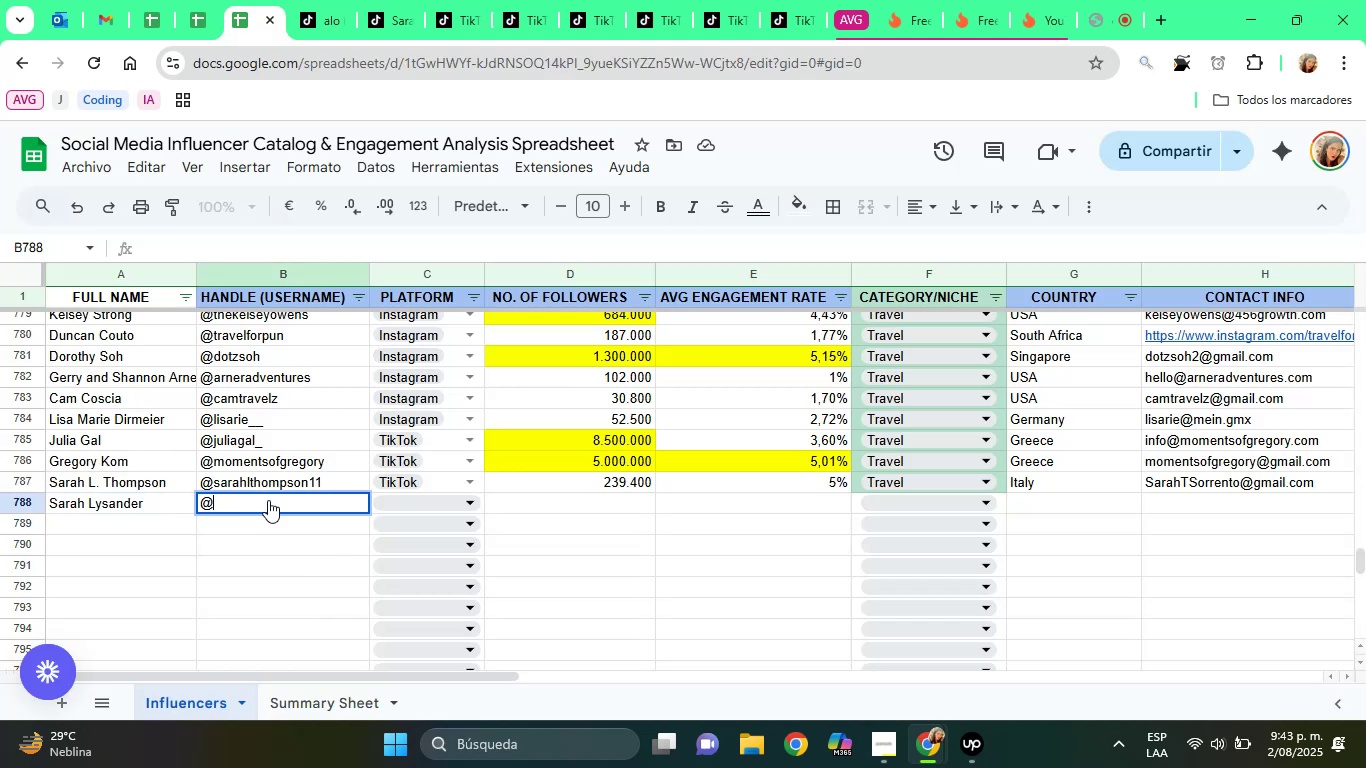 
key(Control+ControlLeft)
 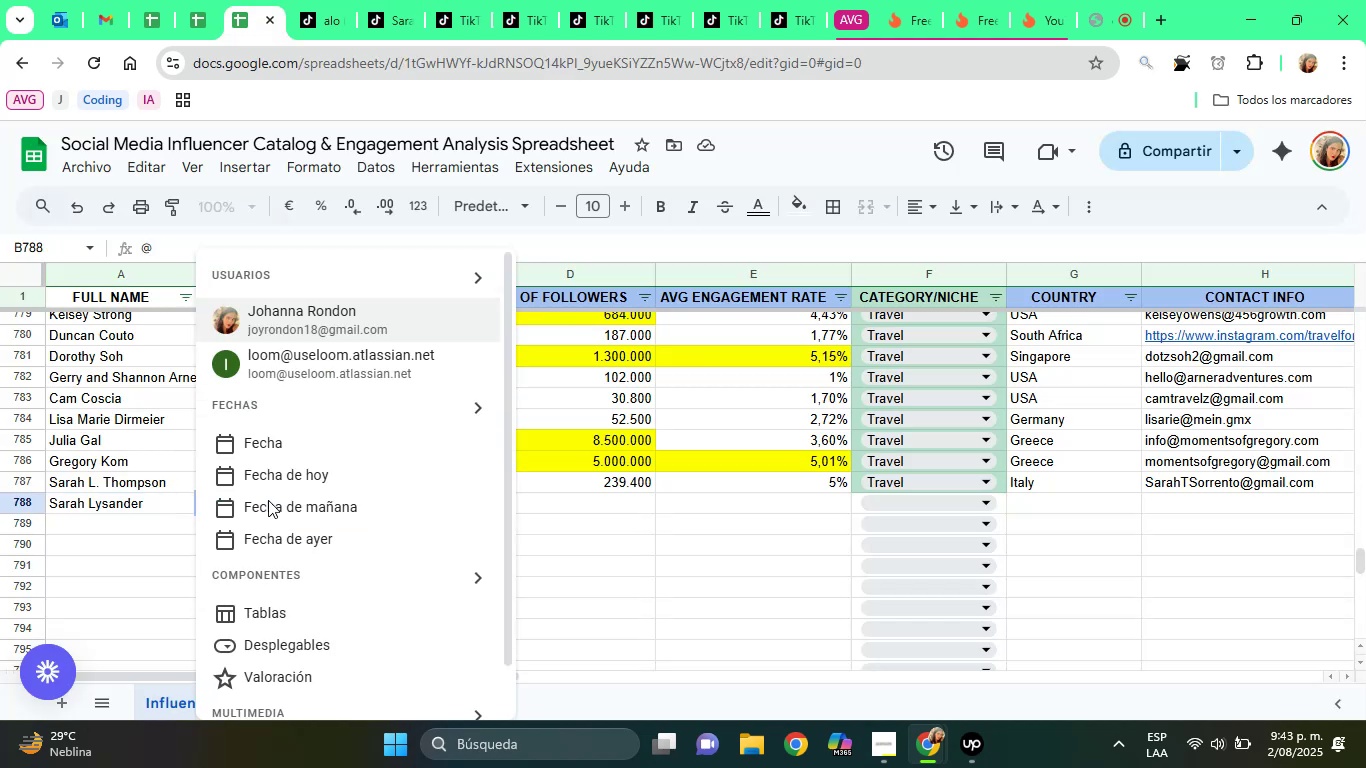 
key(Control+V)
 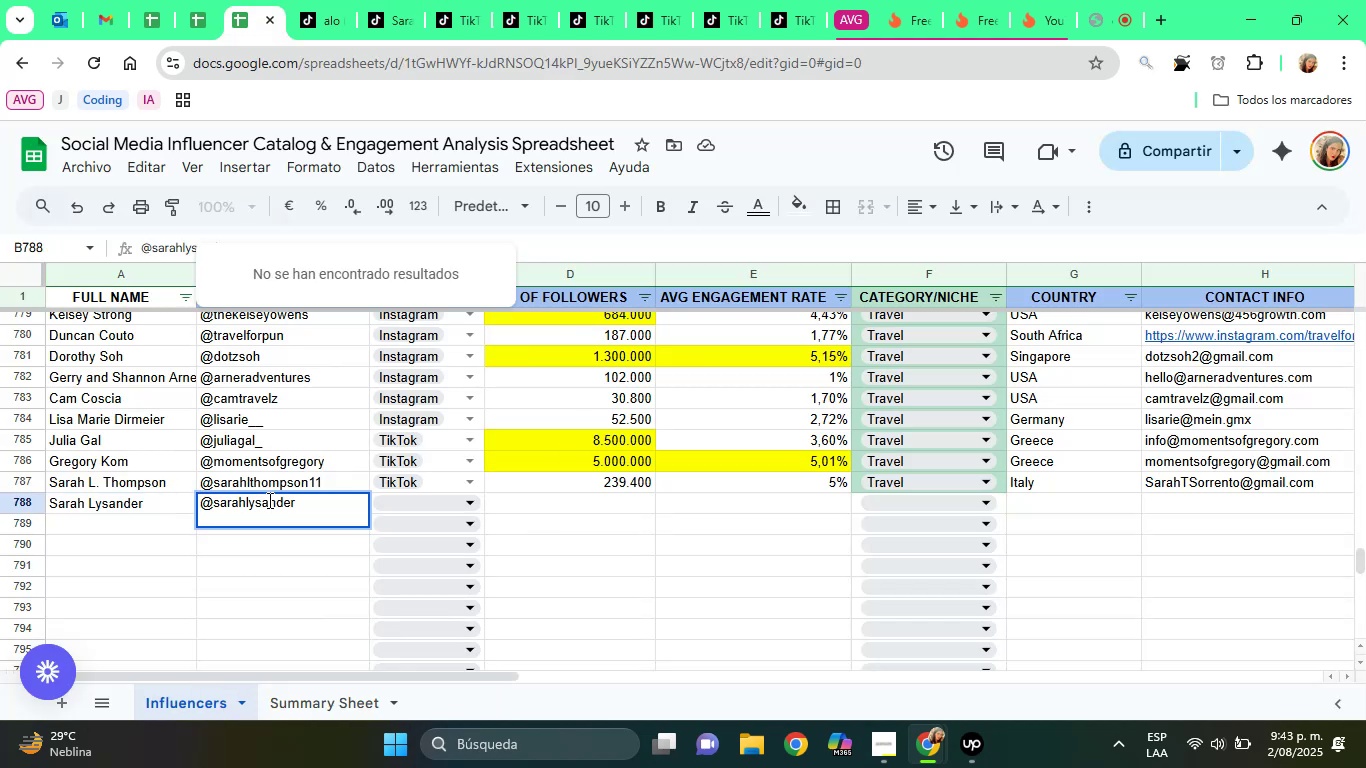 
key(Backspace)
 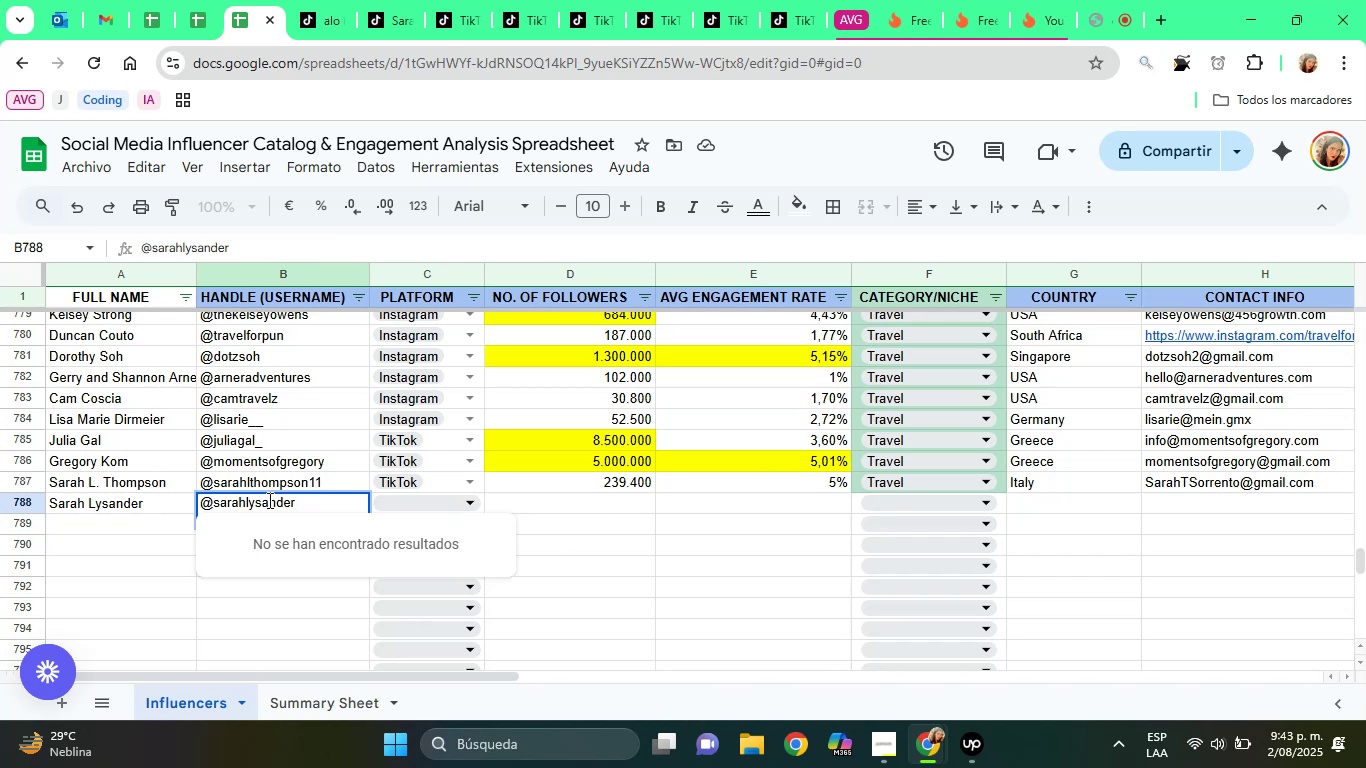 
wait(7.78)
 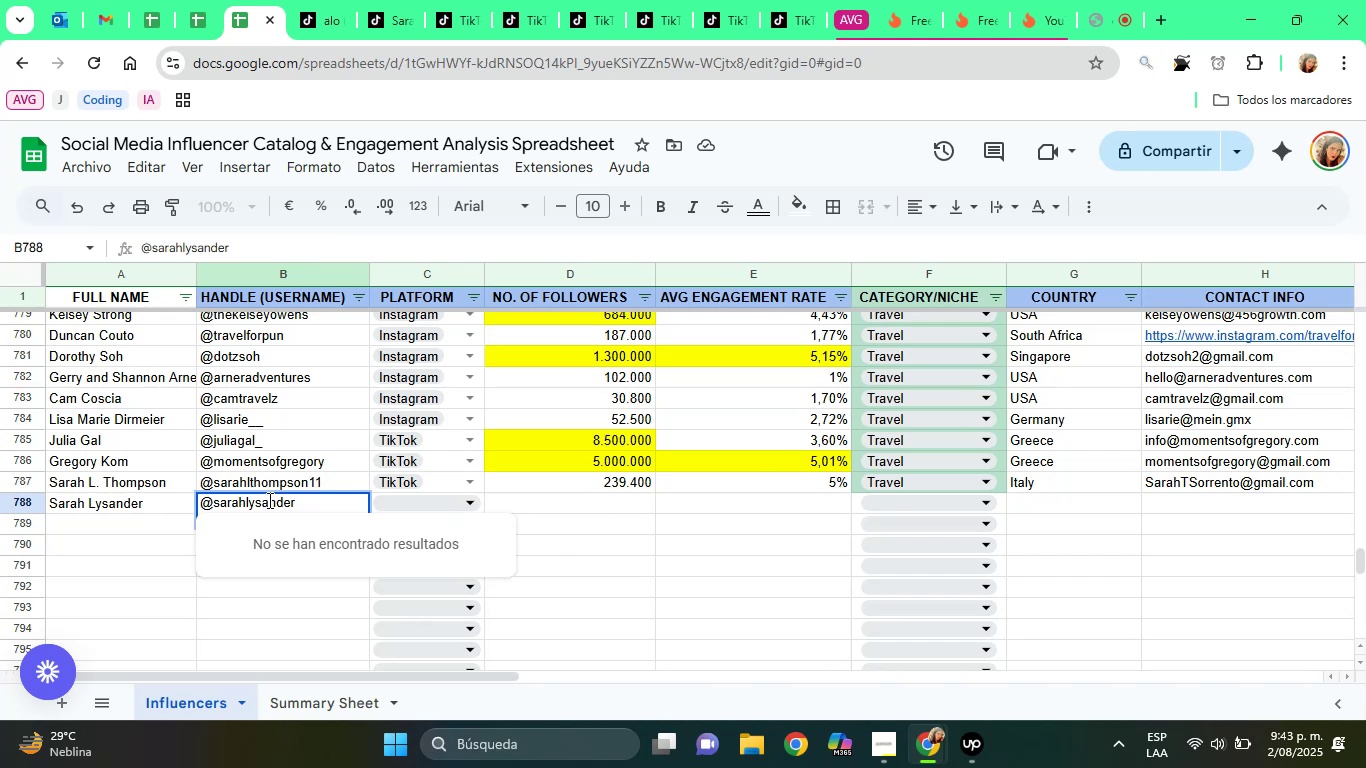 
key(ArrowRight)
 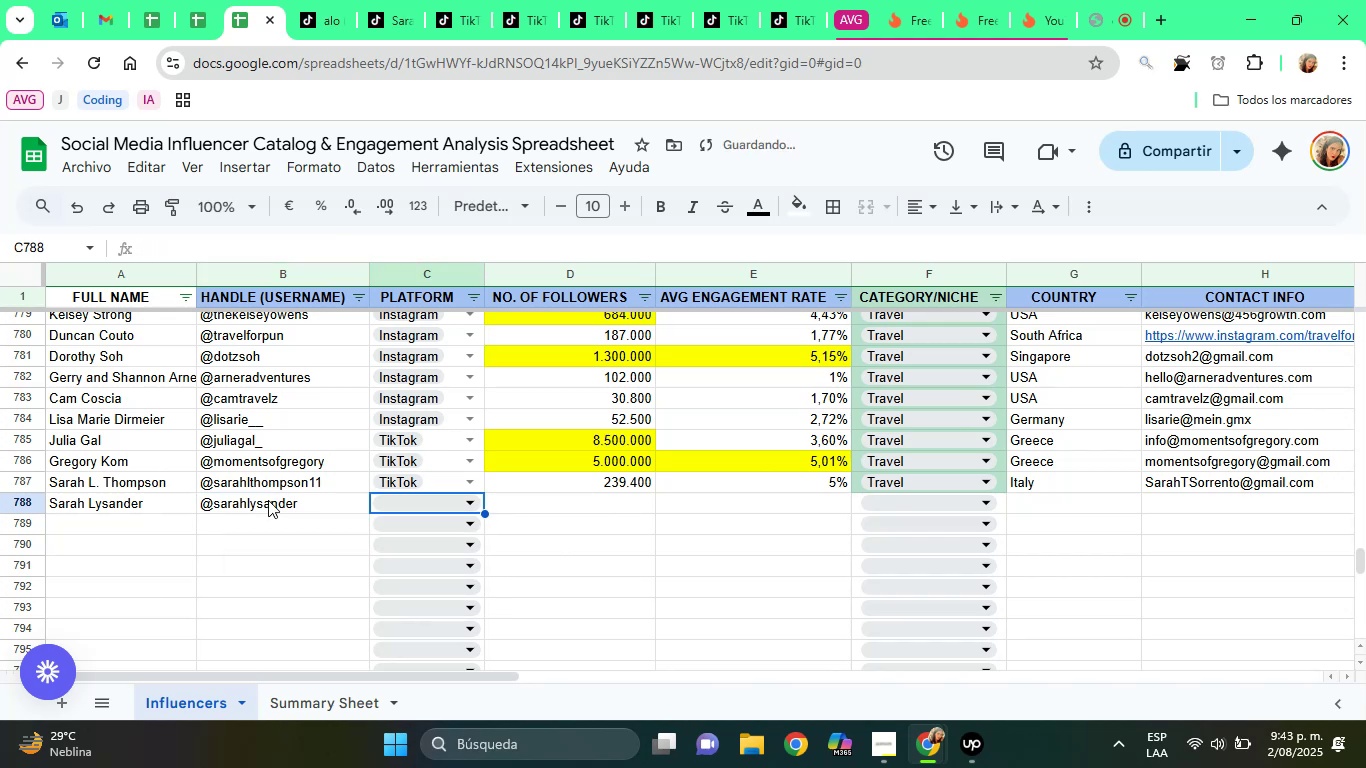 
key(Tab)
 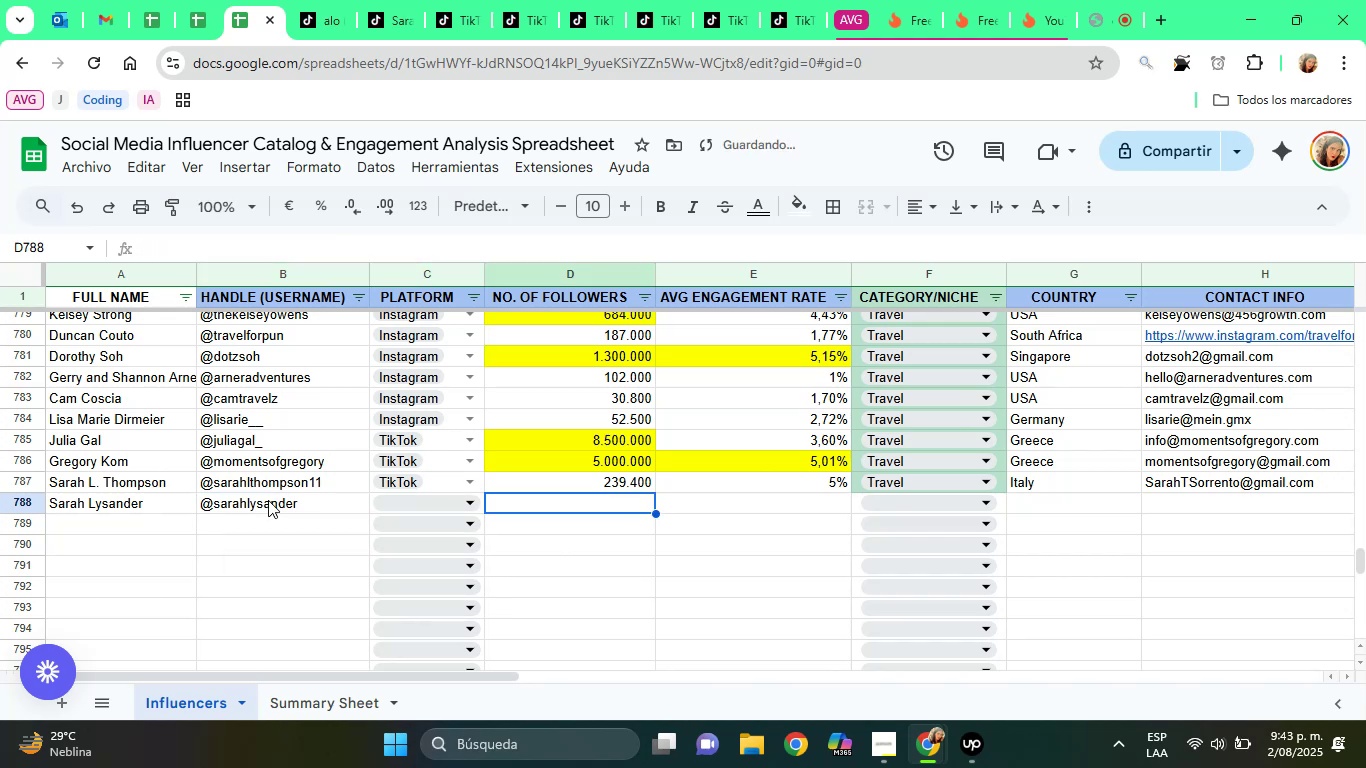 
key(ArrowLeft)
 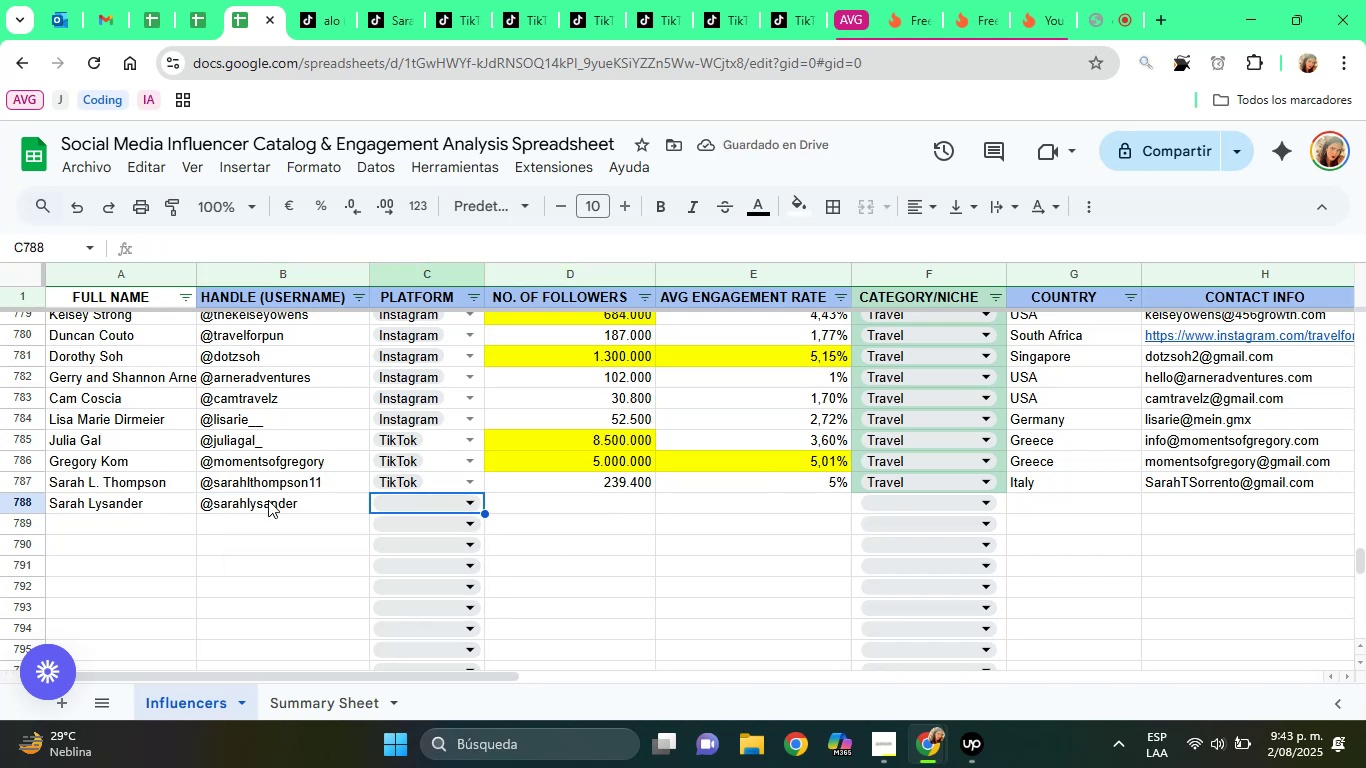 
key(T)
 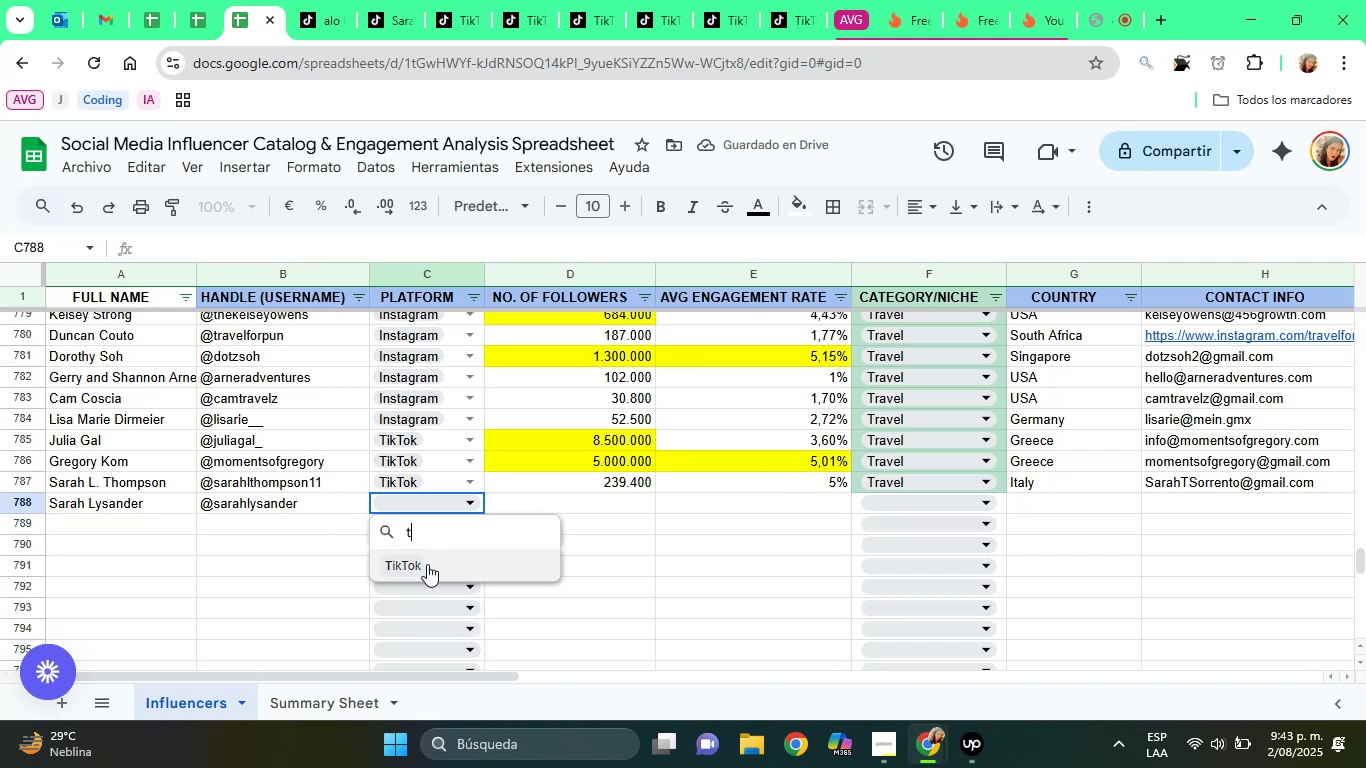 
left_click([424, 569])
 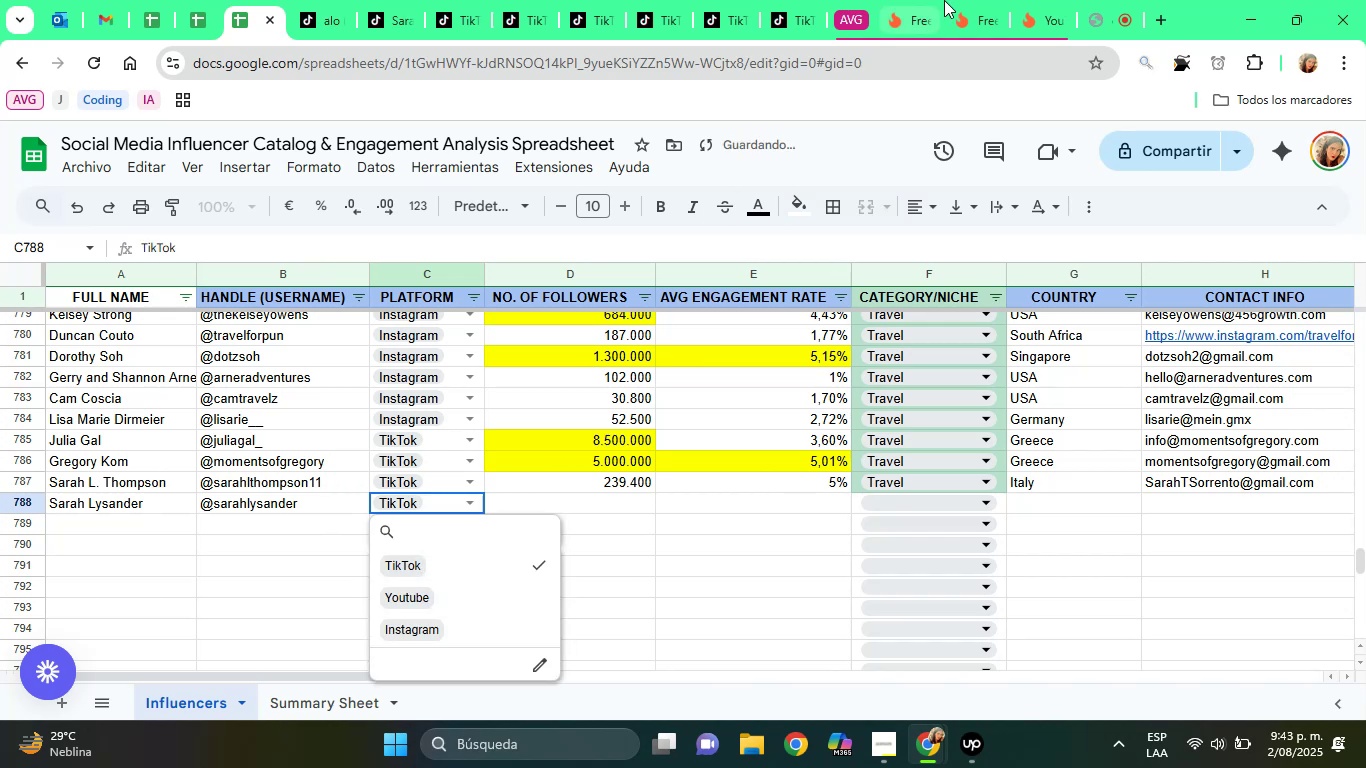 
left_click([946, 0])
 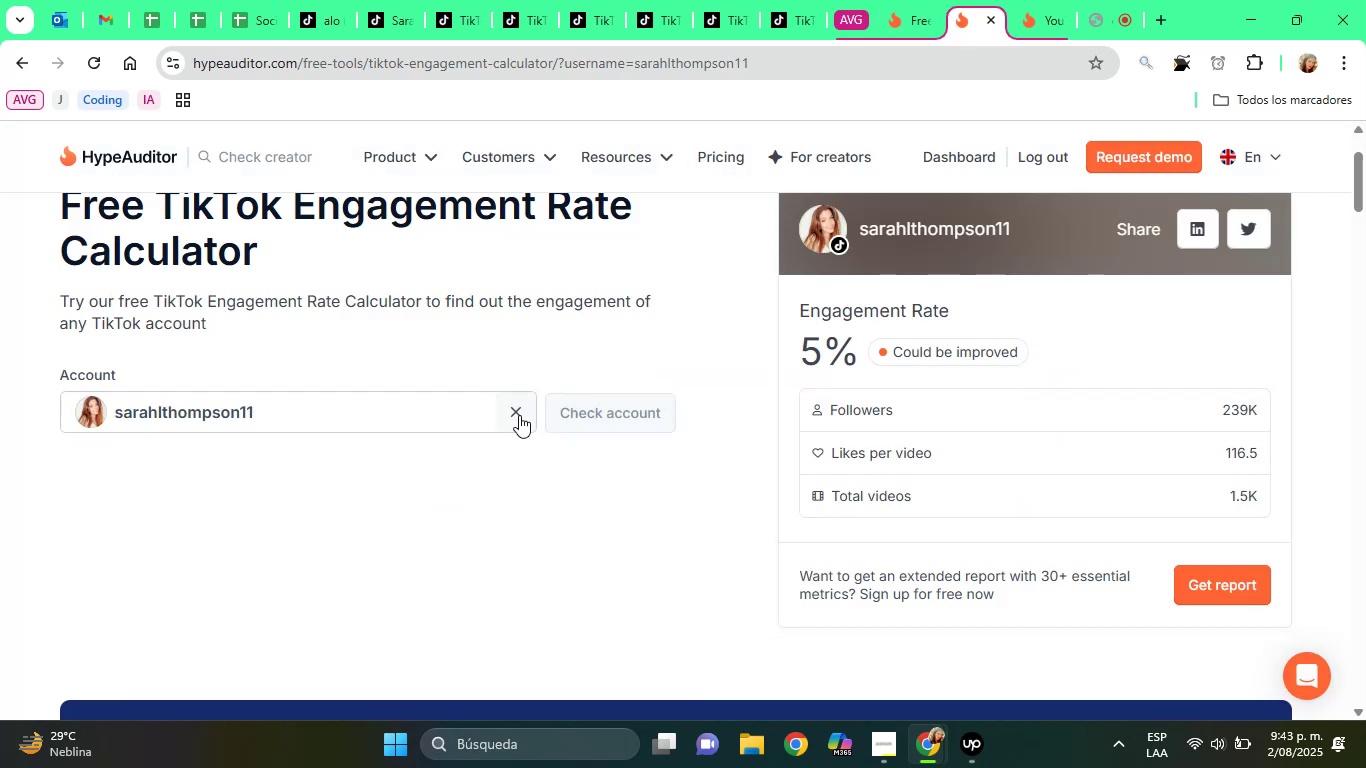 
left_click([519, 415])
 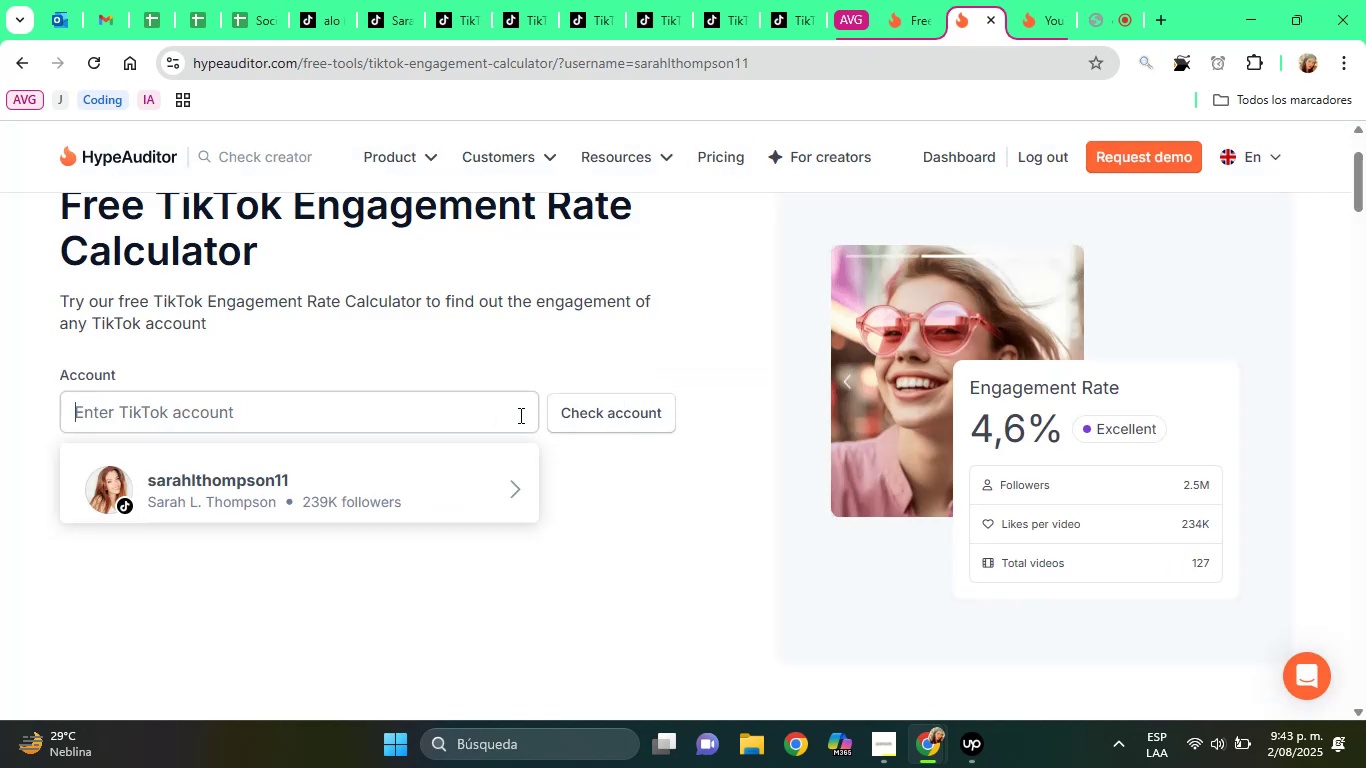 
key(Control+V)
 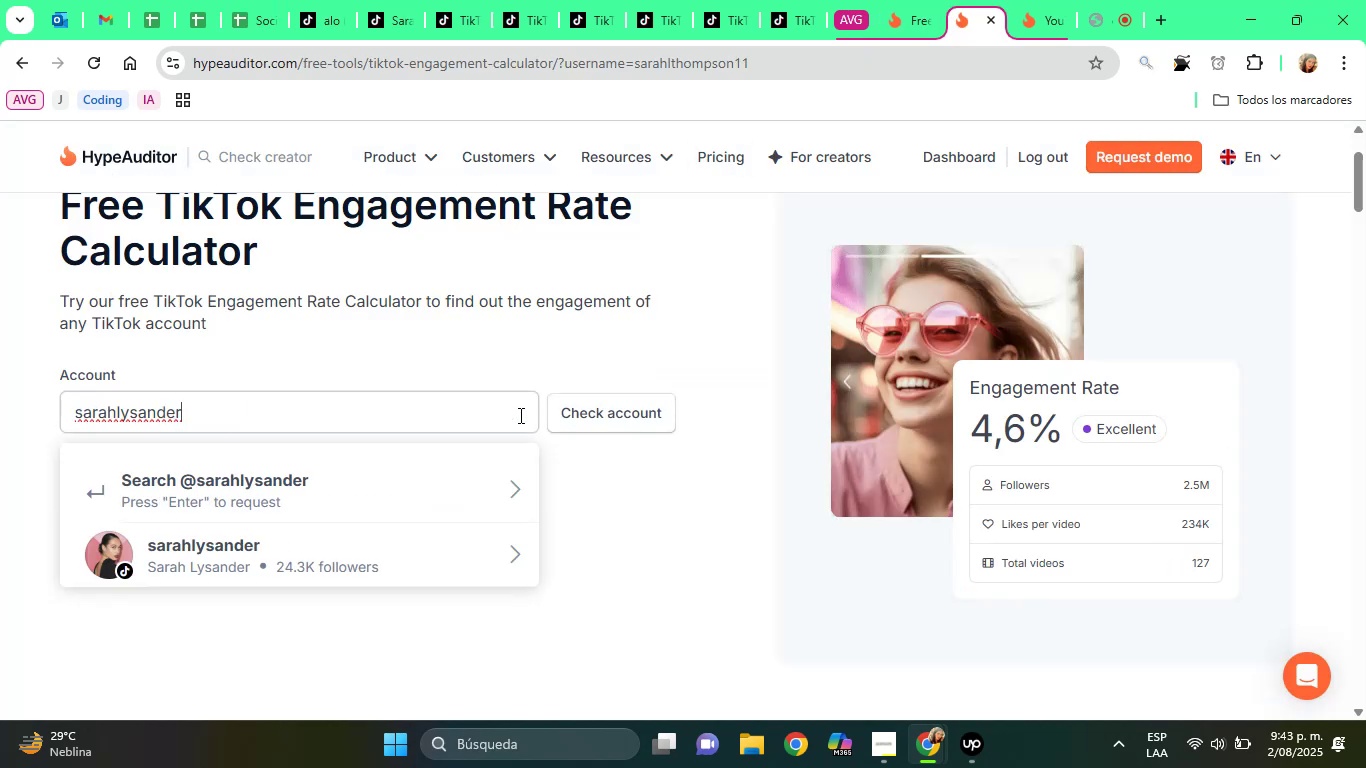 
left_click([245, 556])
 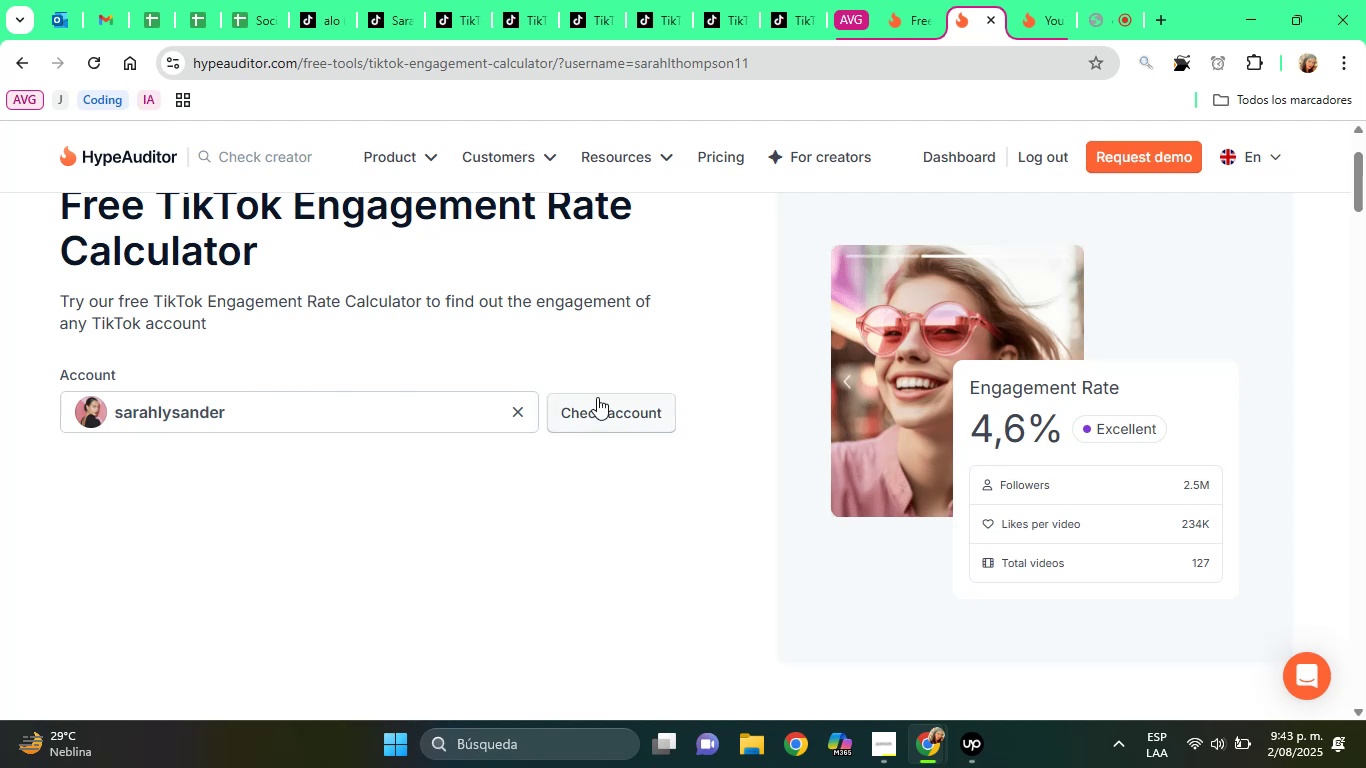 
left_click([597, 399])
 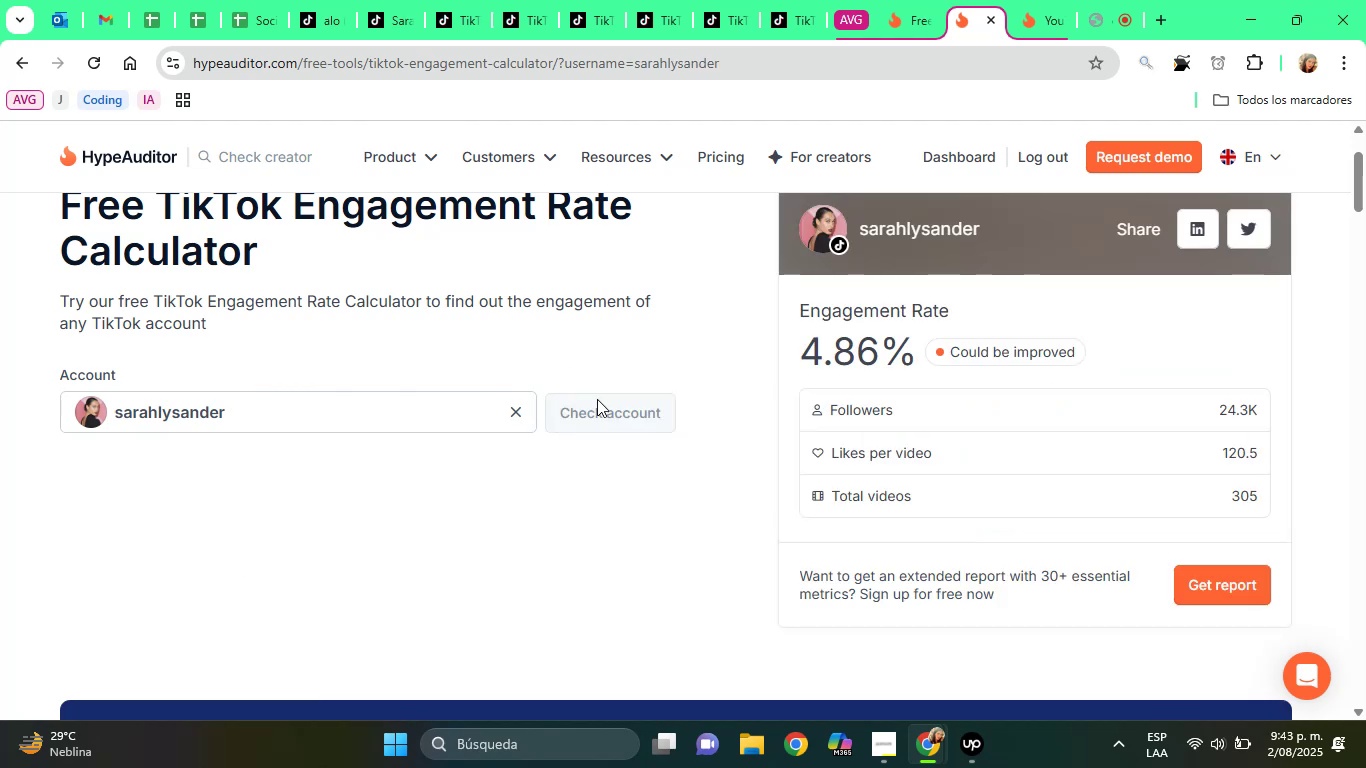 
wait(6.1)
 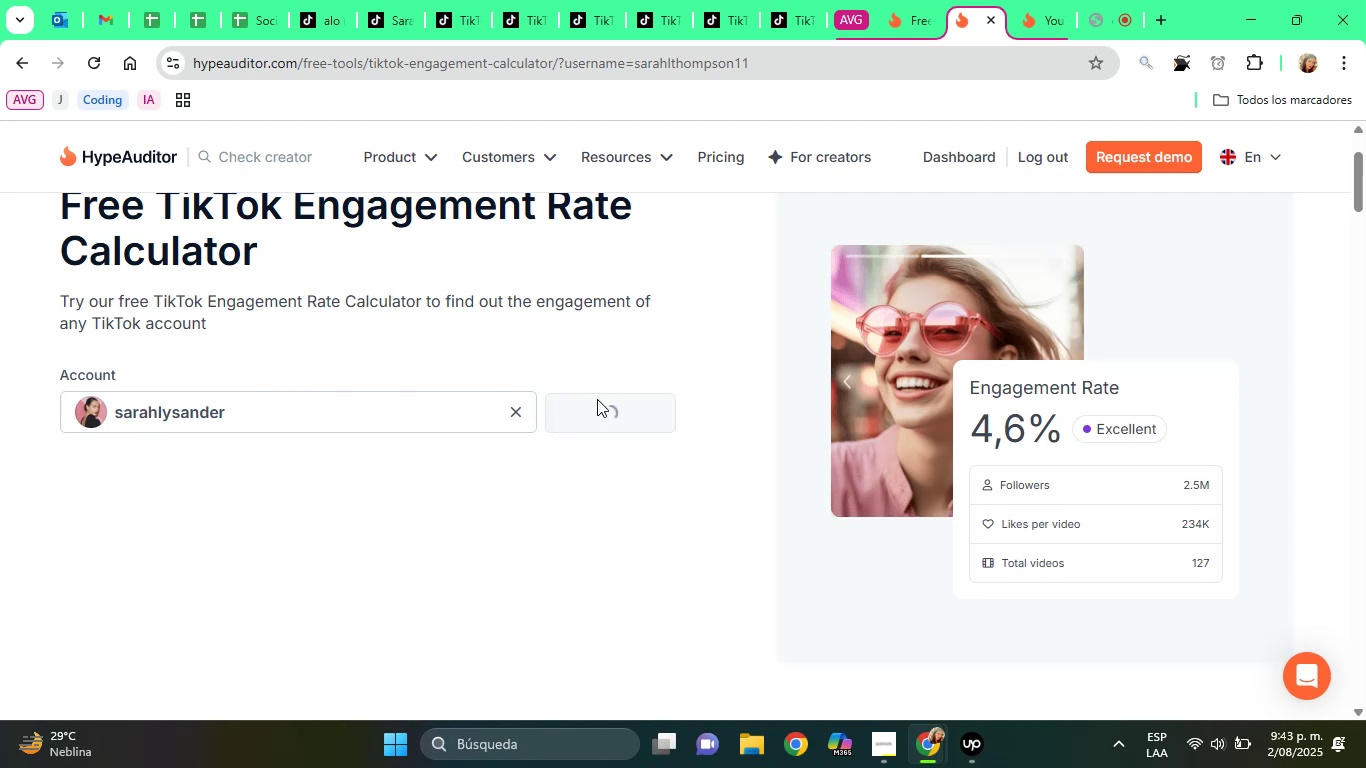 
left_click([300, 0])
 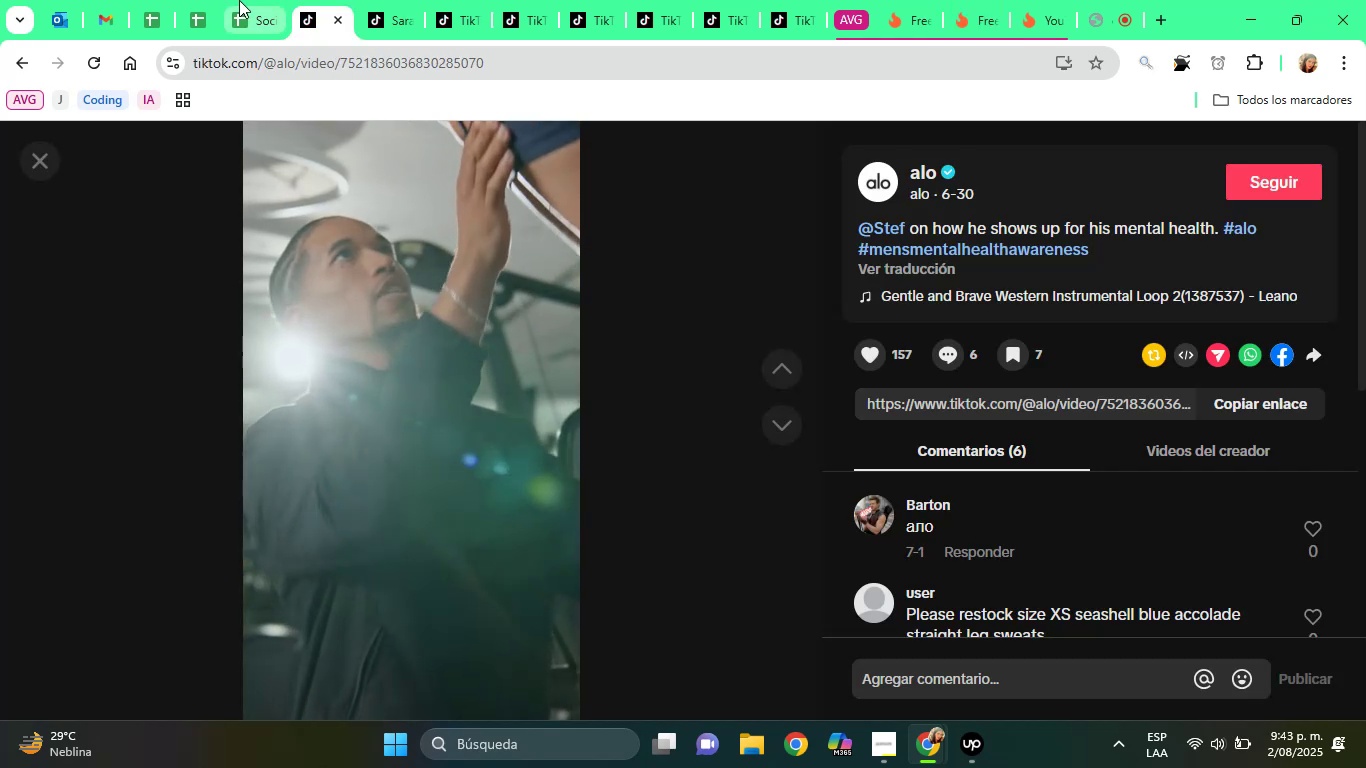 
left_click([239, 0])
 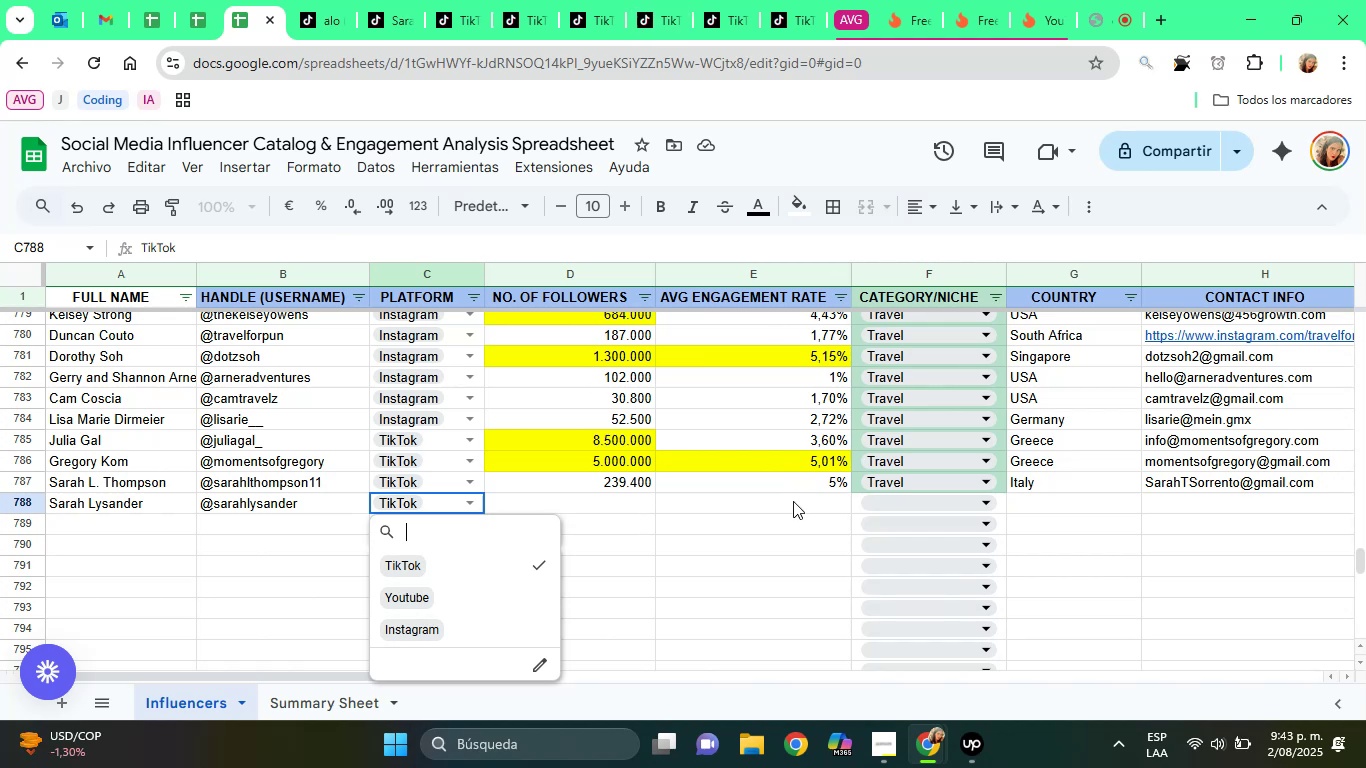 
left_click([790, 504])
 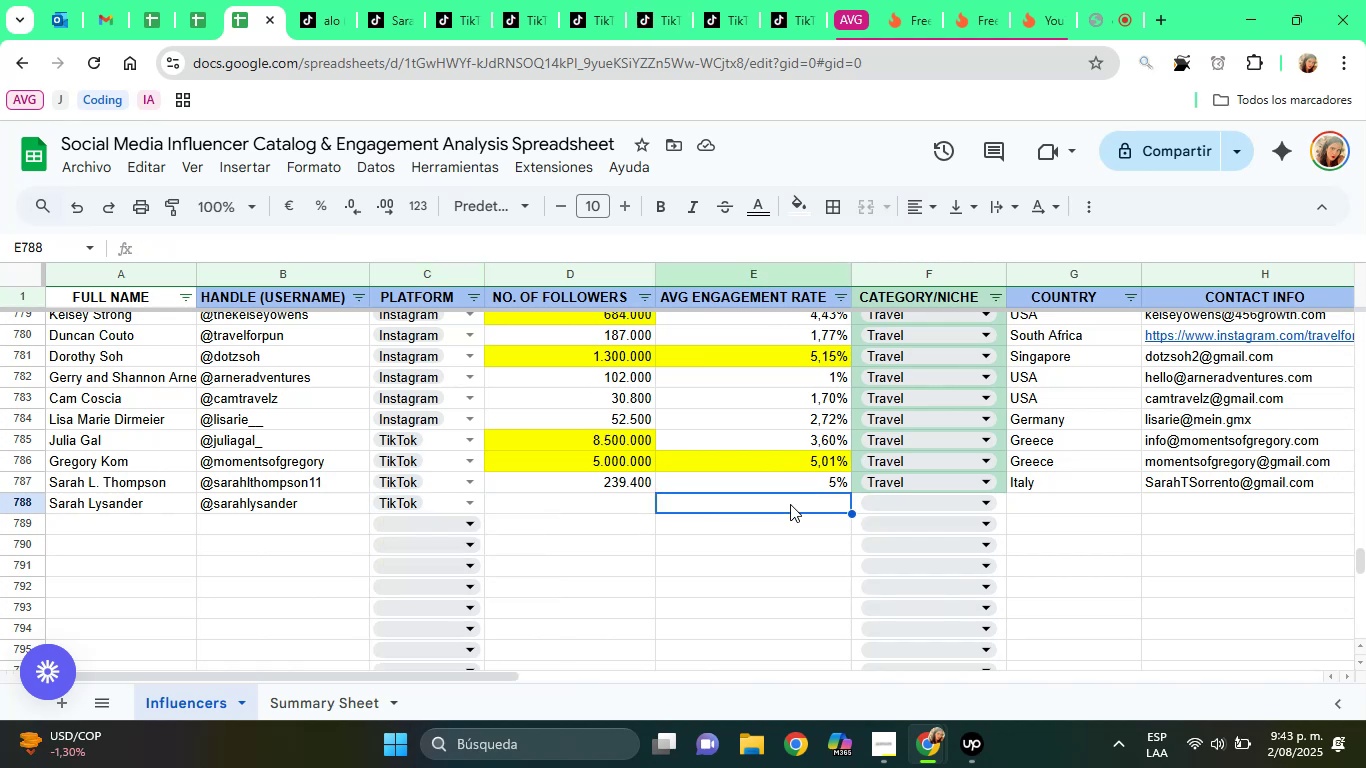 
type(4,86%)
 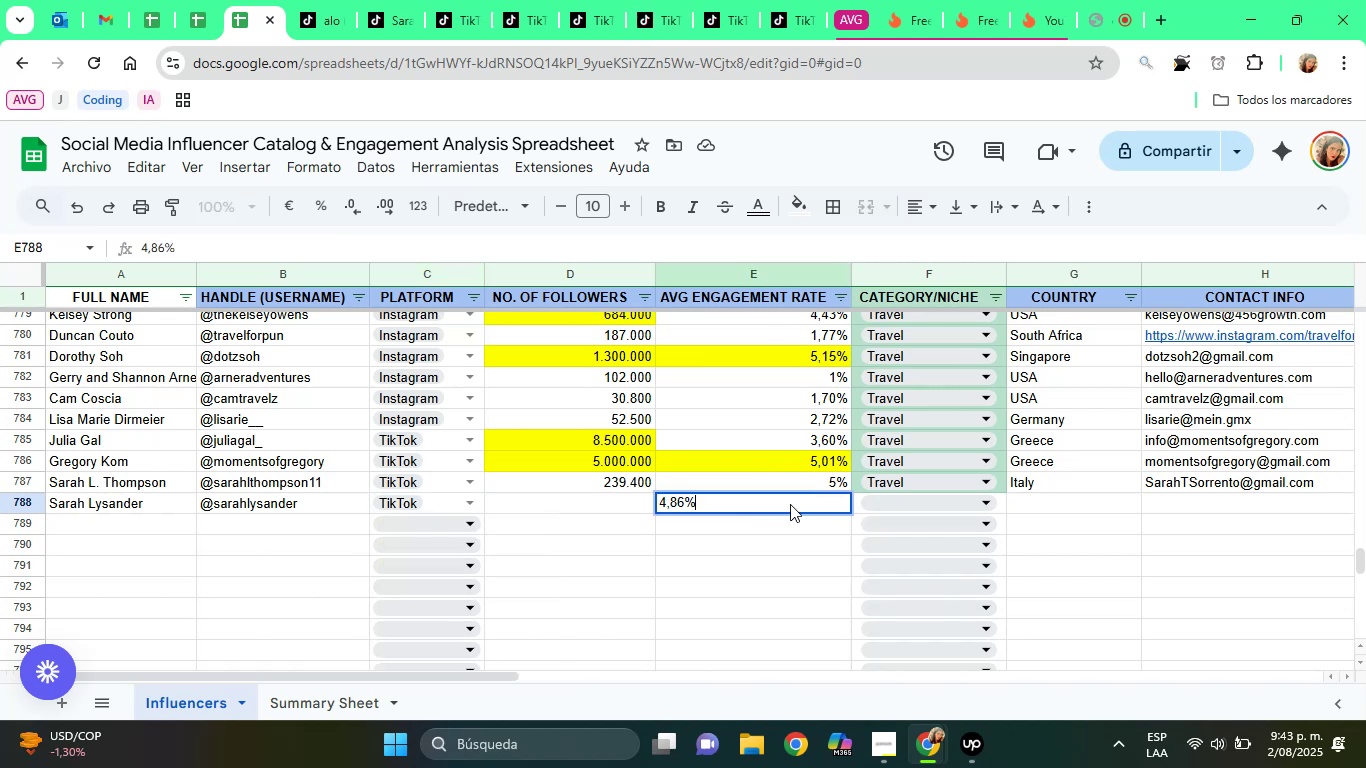 
 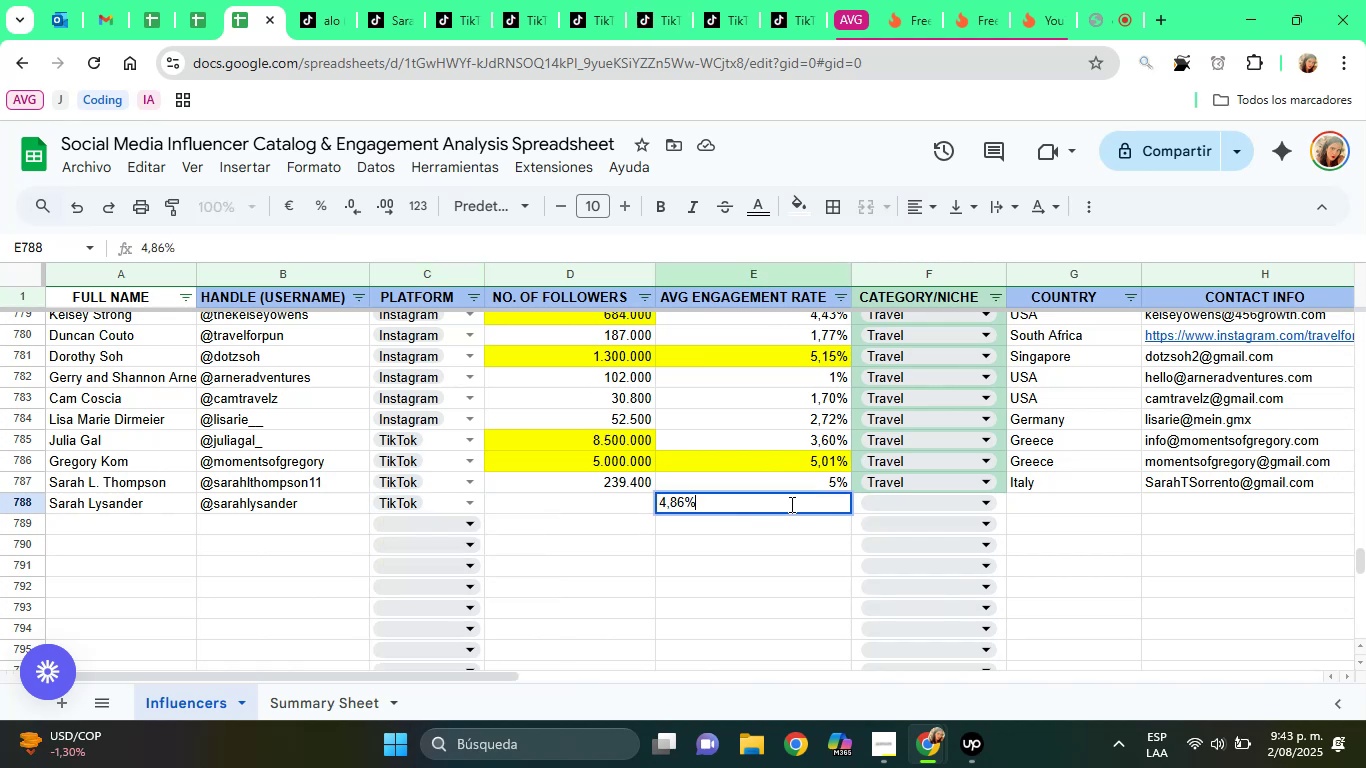 
key(Enter)
 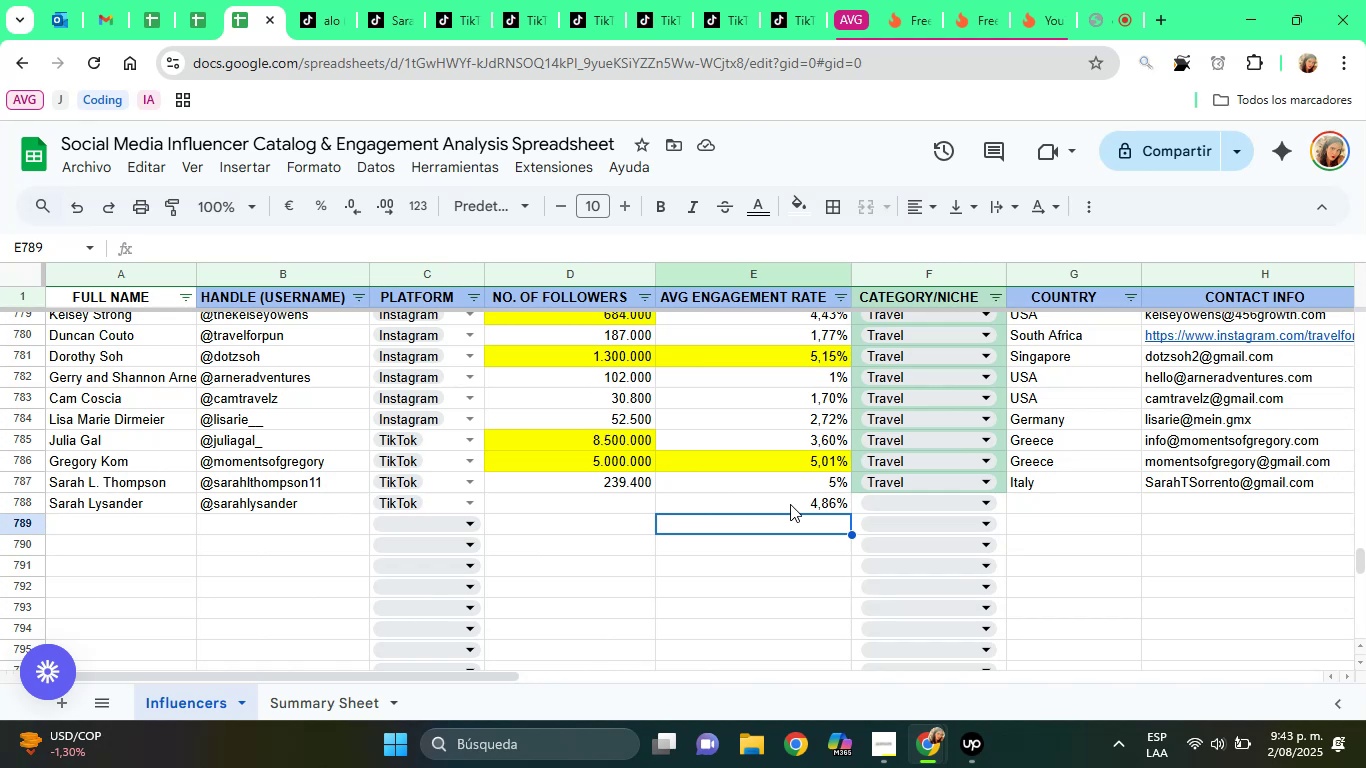 
wait(7.7)
 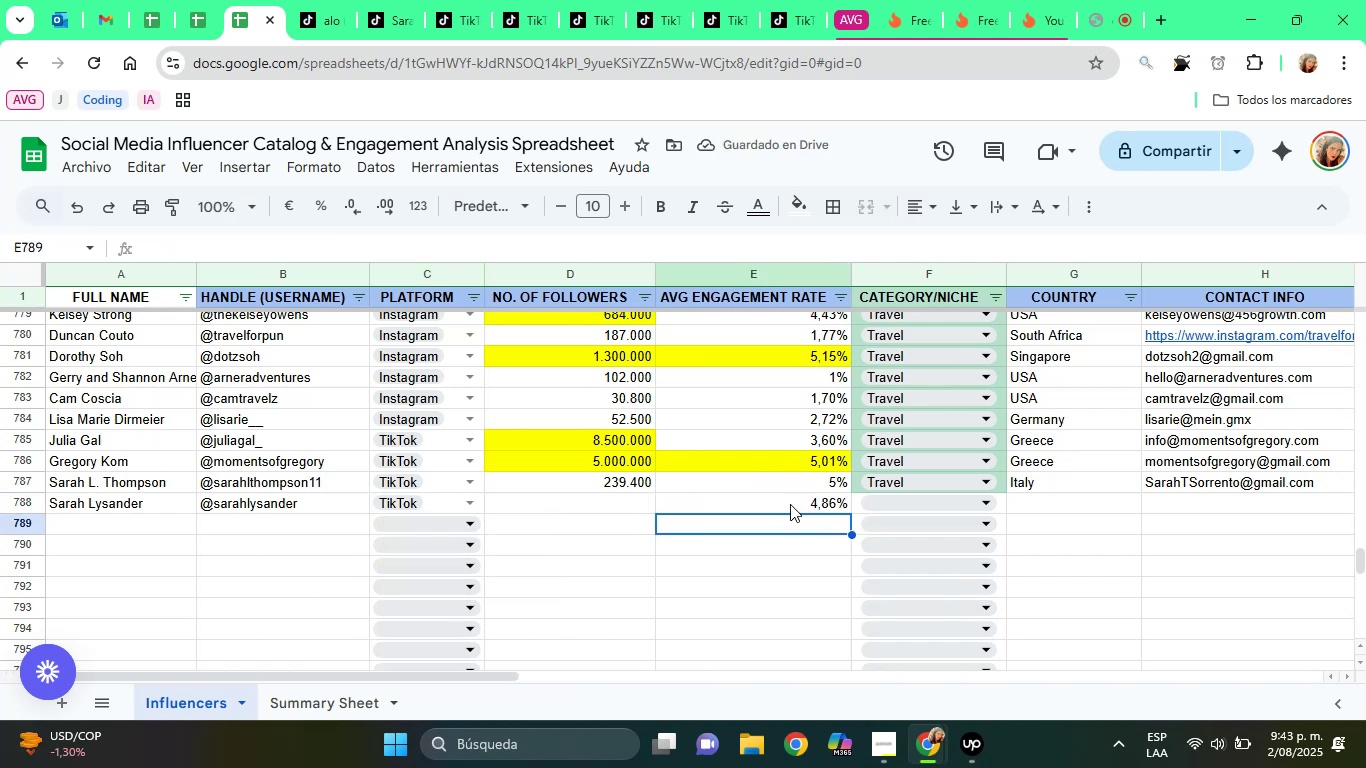 
left_click([402, 0])
 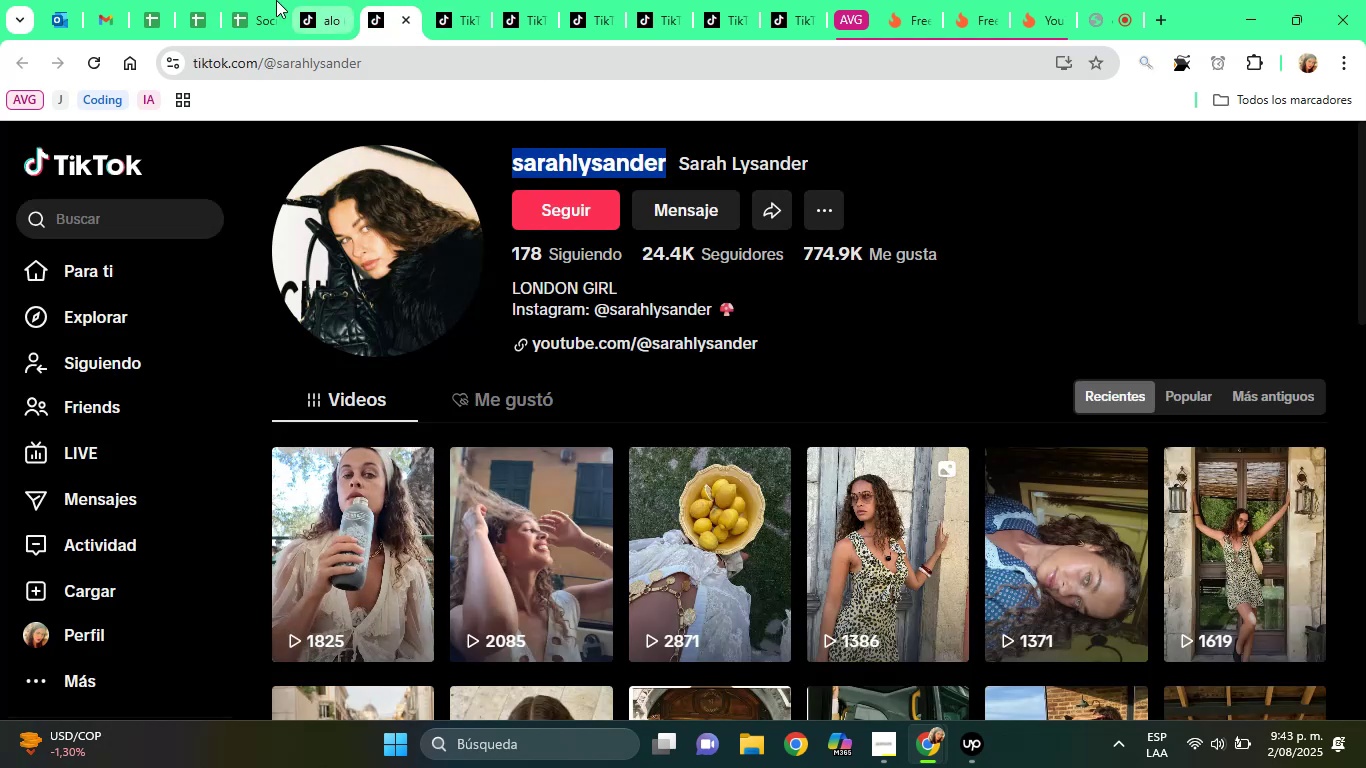 
left_click([268, 0])
 